 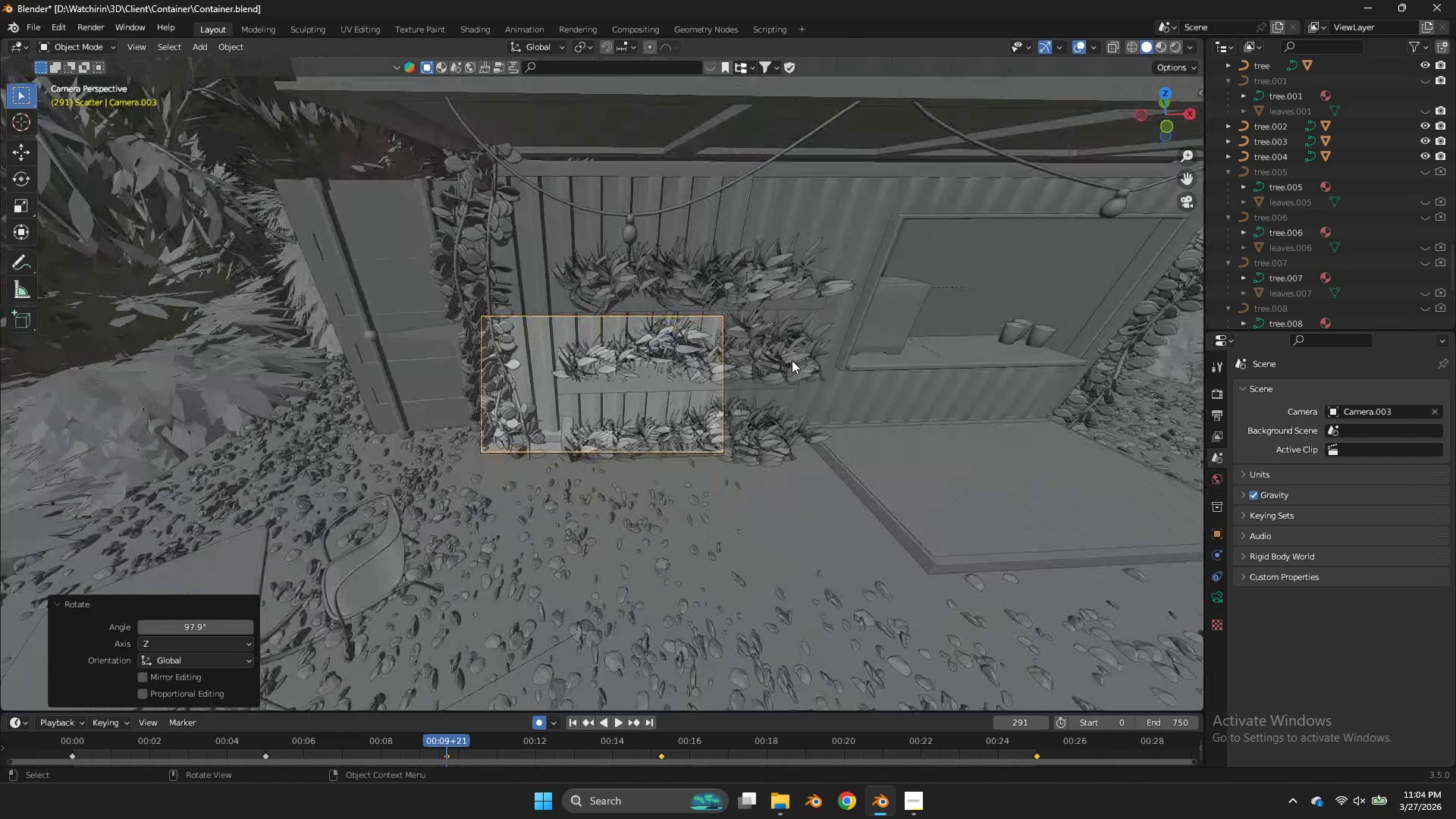 
scroll: coordinate [801, 376], scroll_direction: down, amount: 2.0
 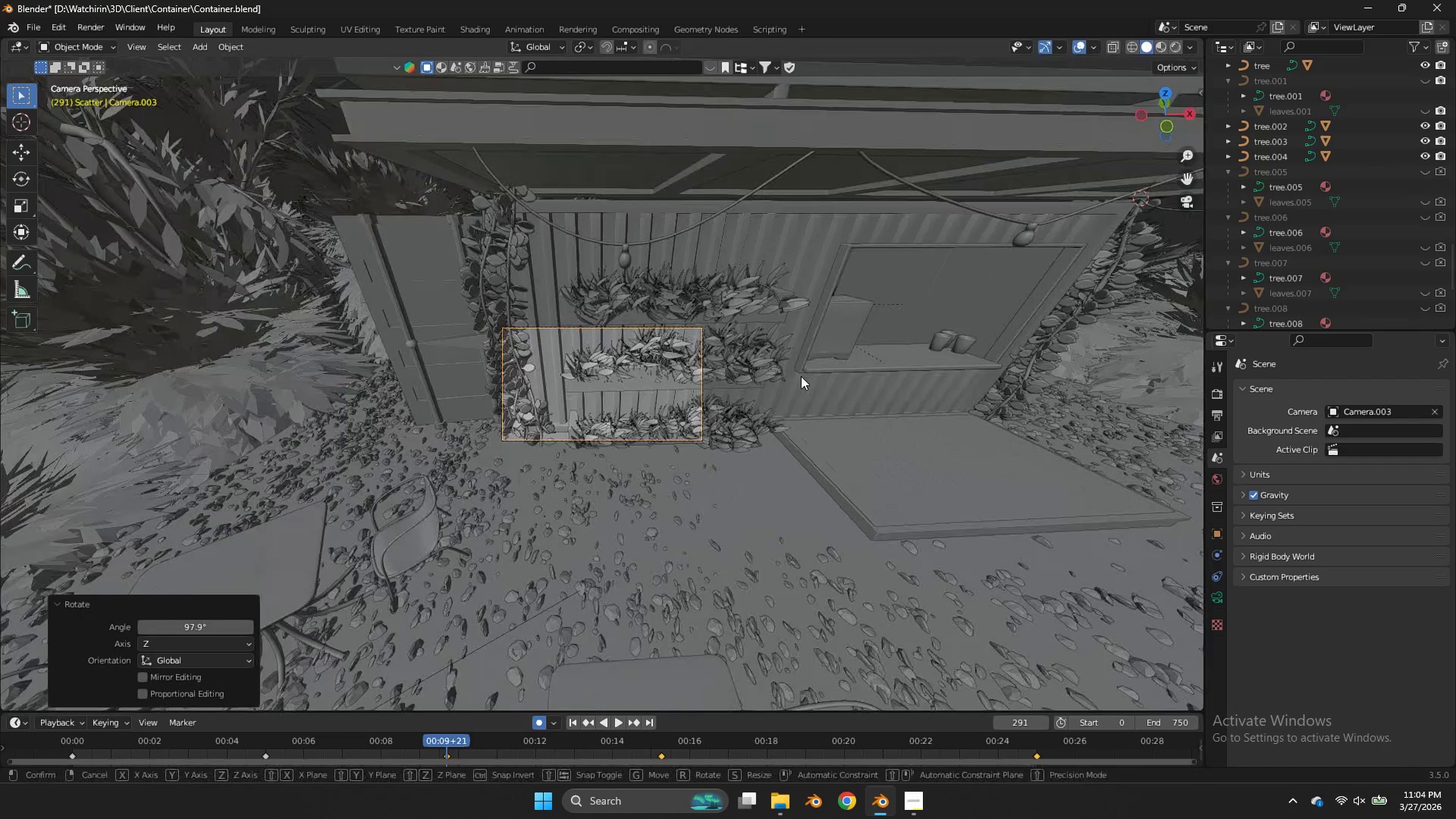 
key(Z)
 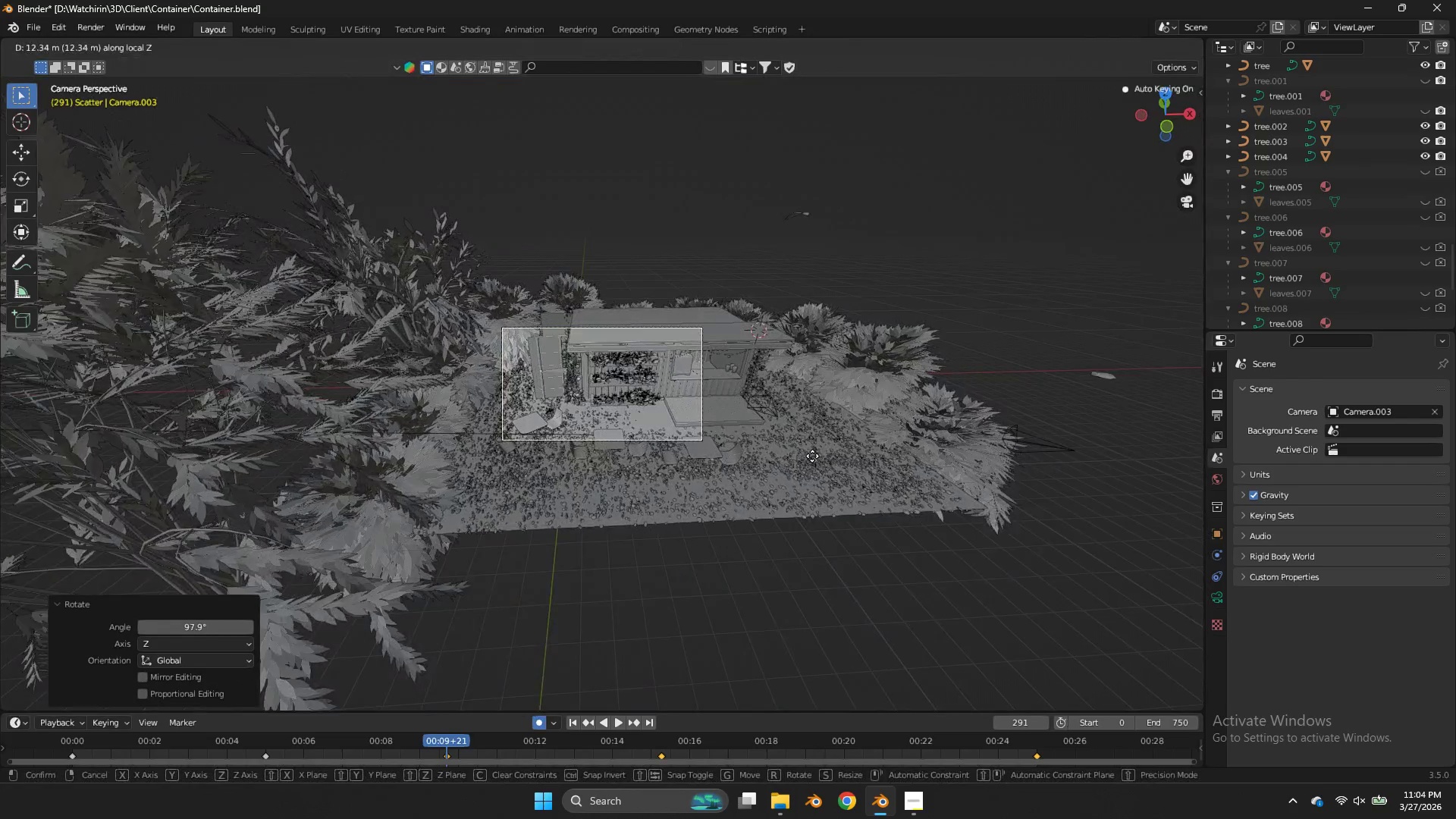 
right_click([811, 454])
 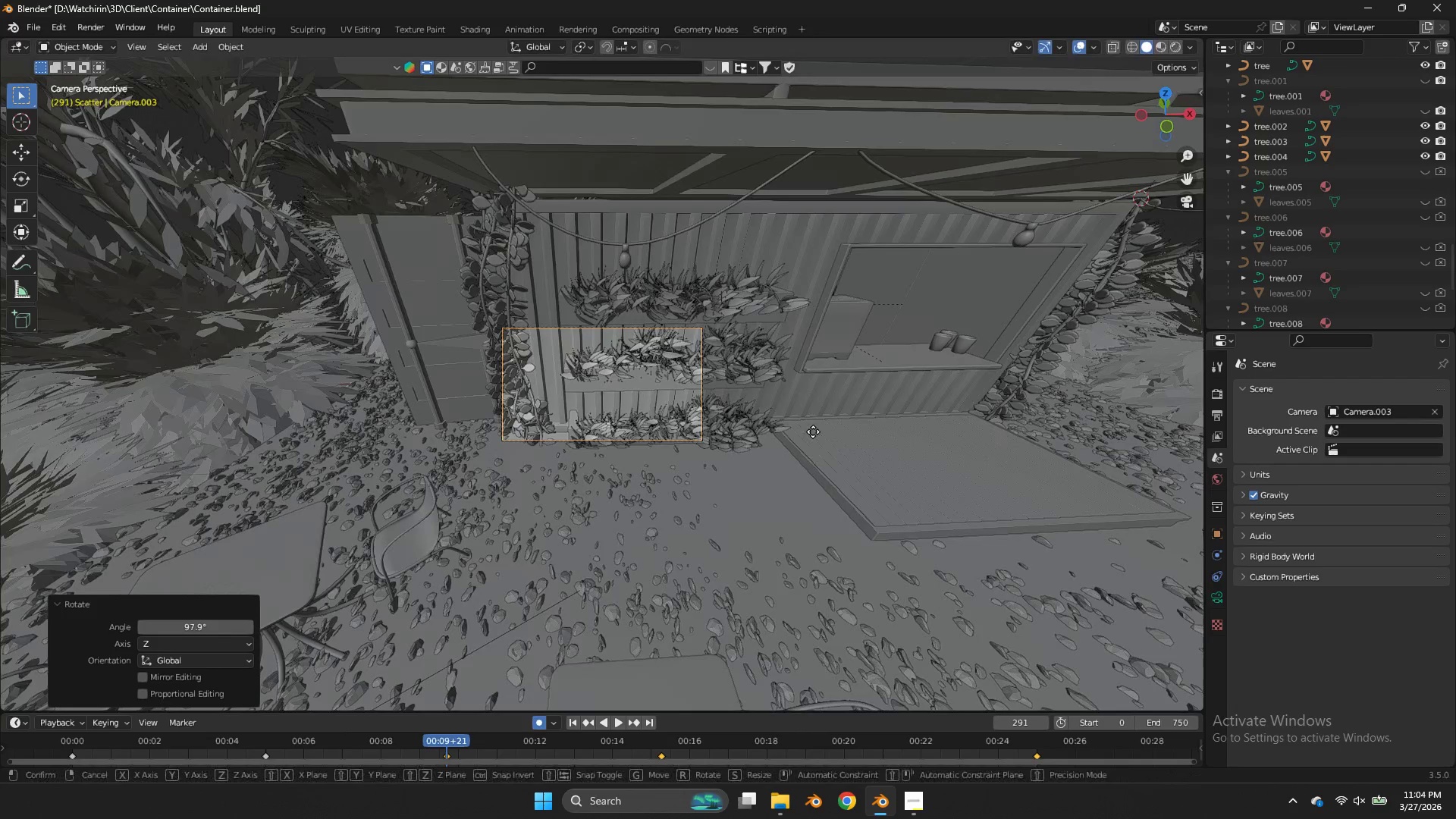 
type(gzzg)
 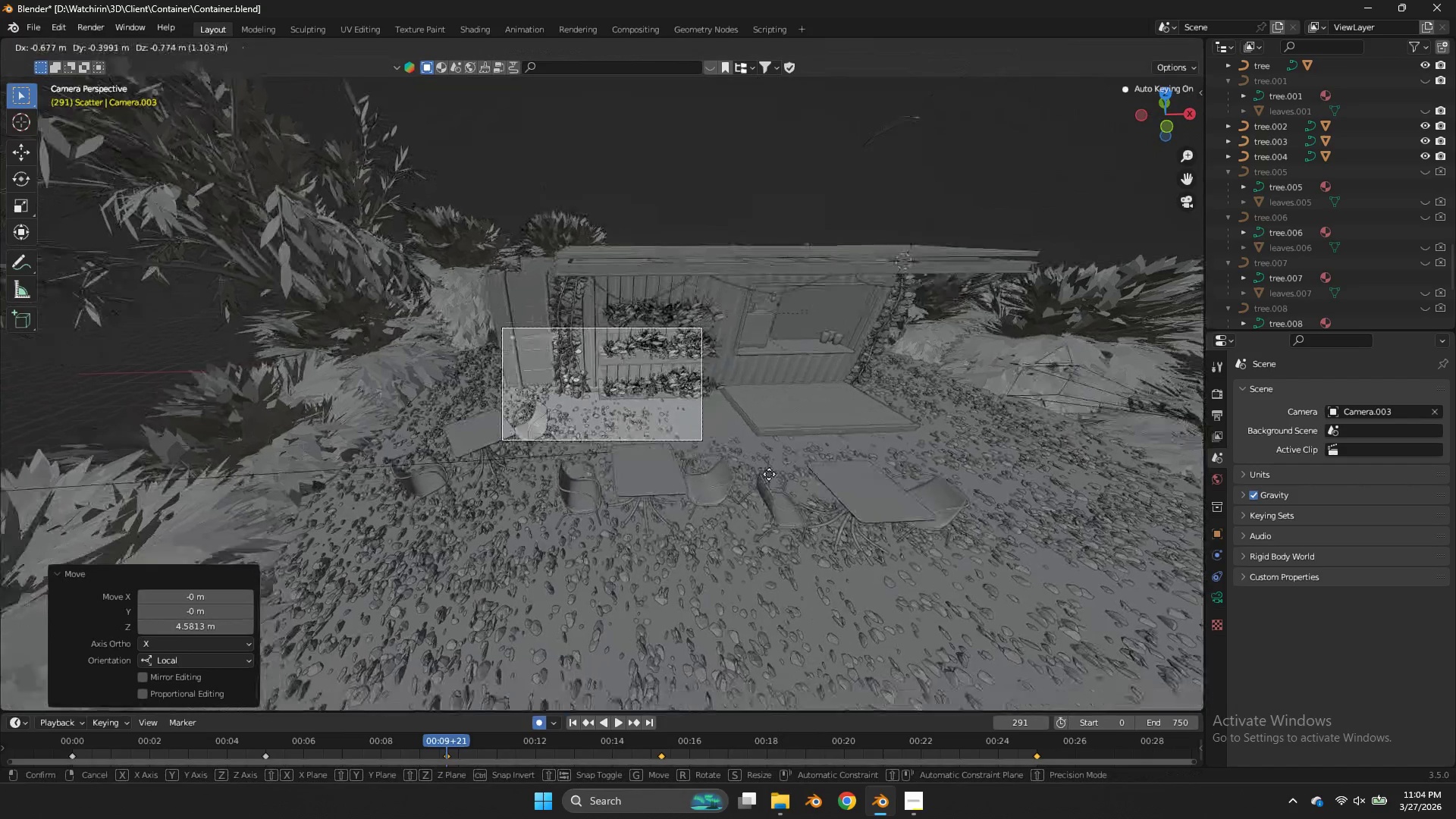 
left_click([747, 547])
 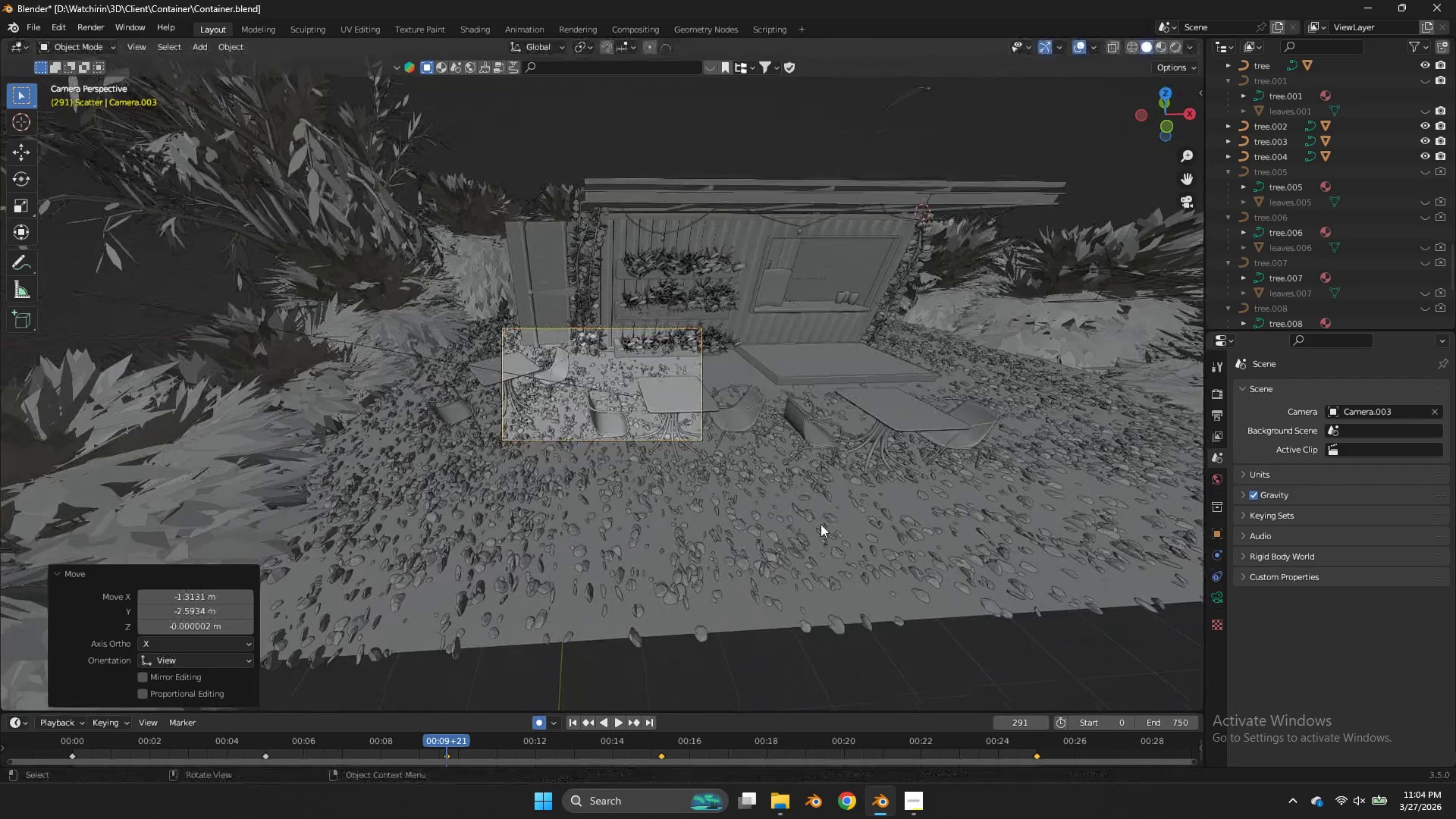 
type(rz)
 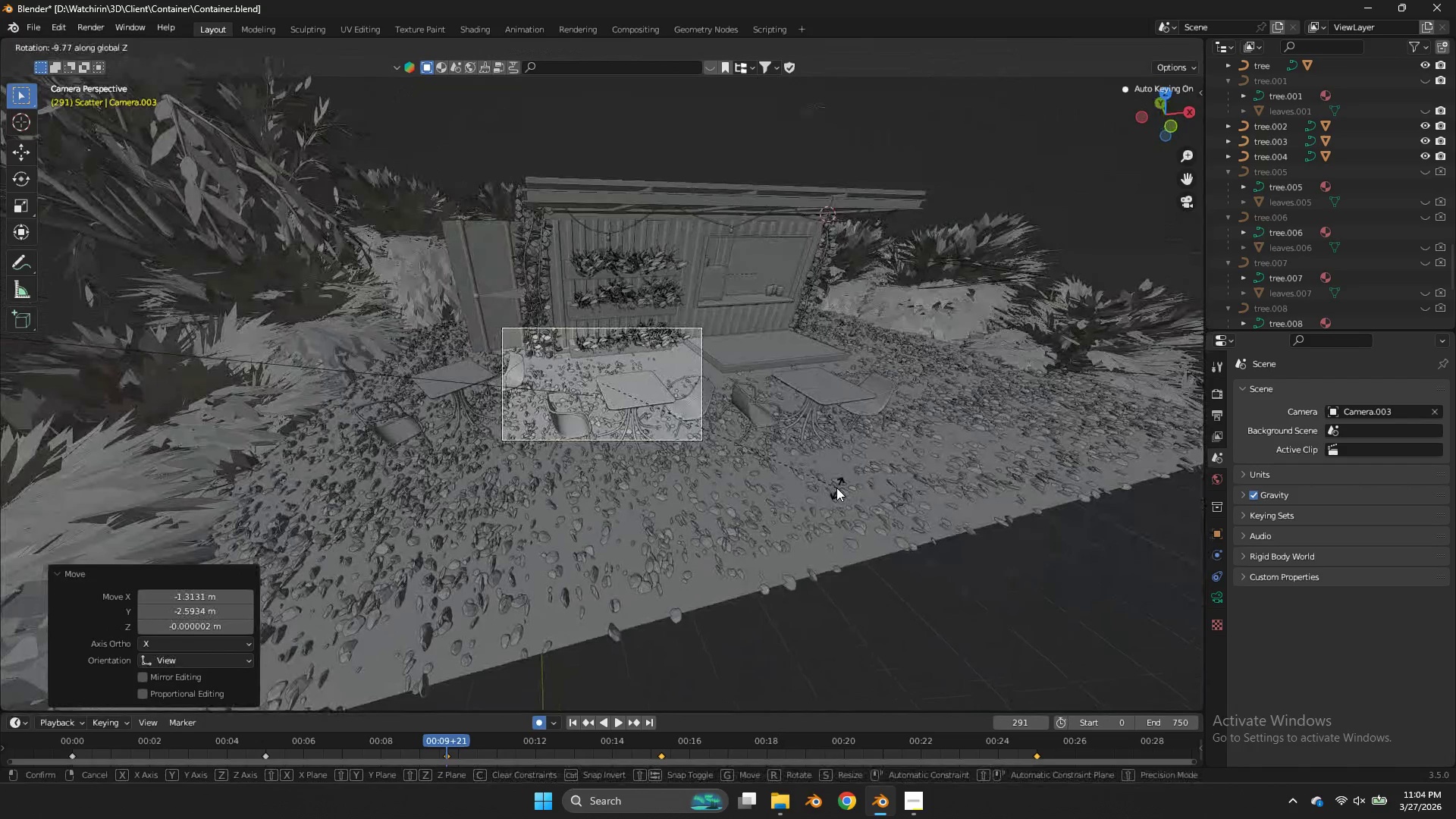 
left_click([836, 488])
 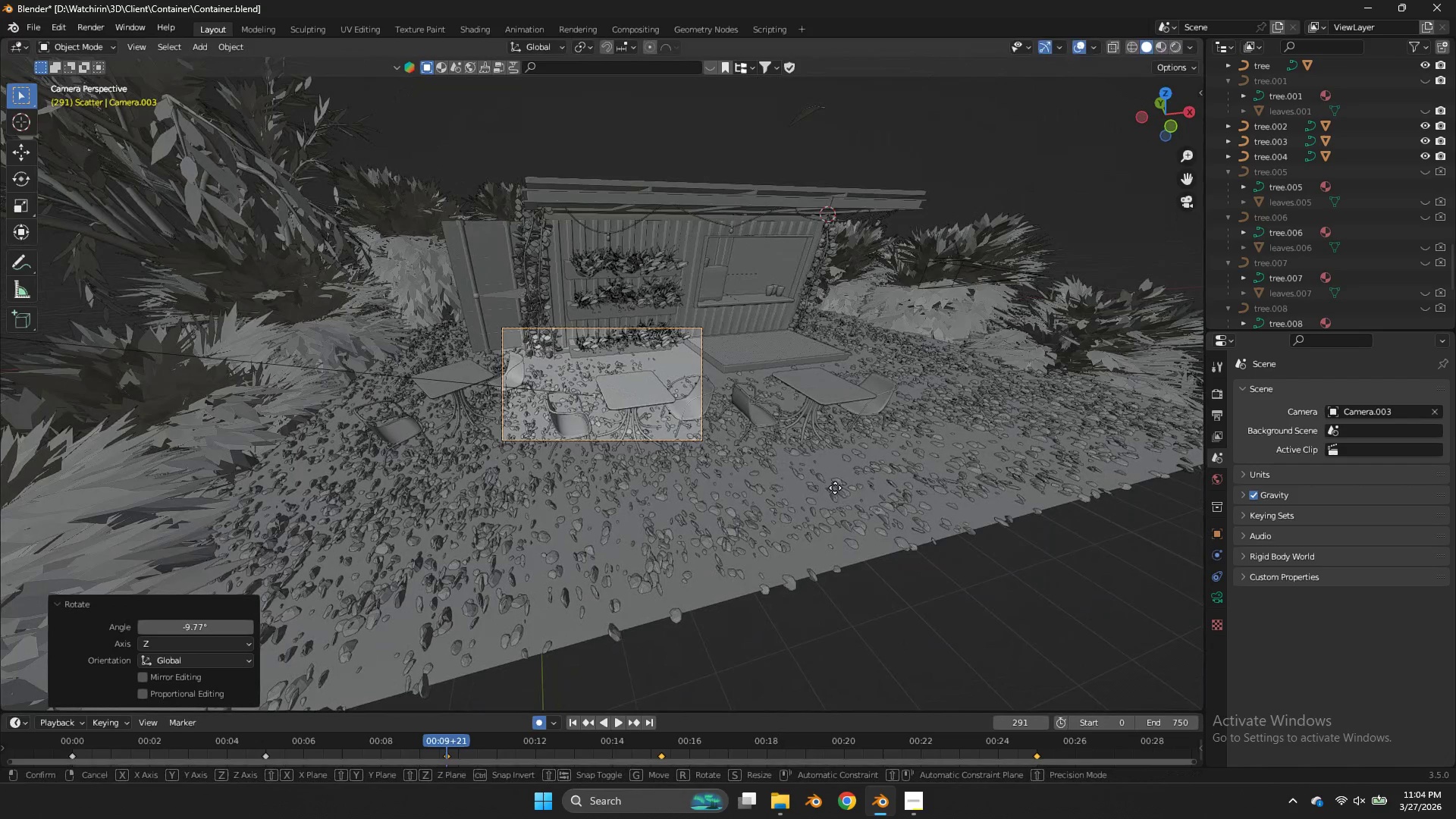 
key(G)
 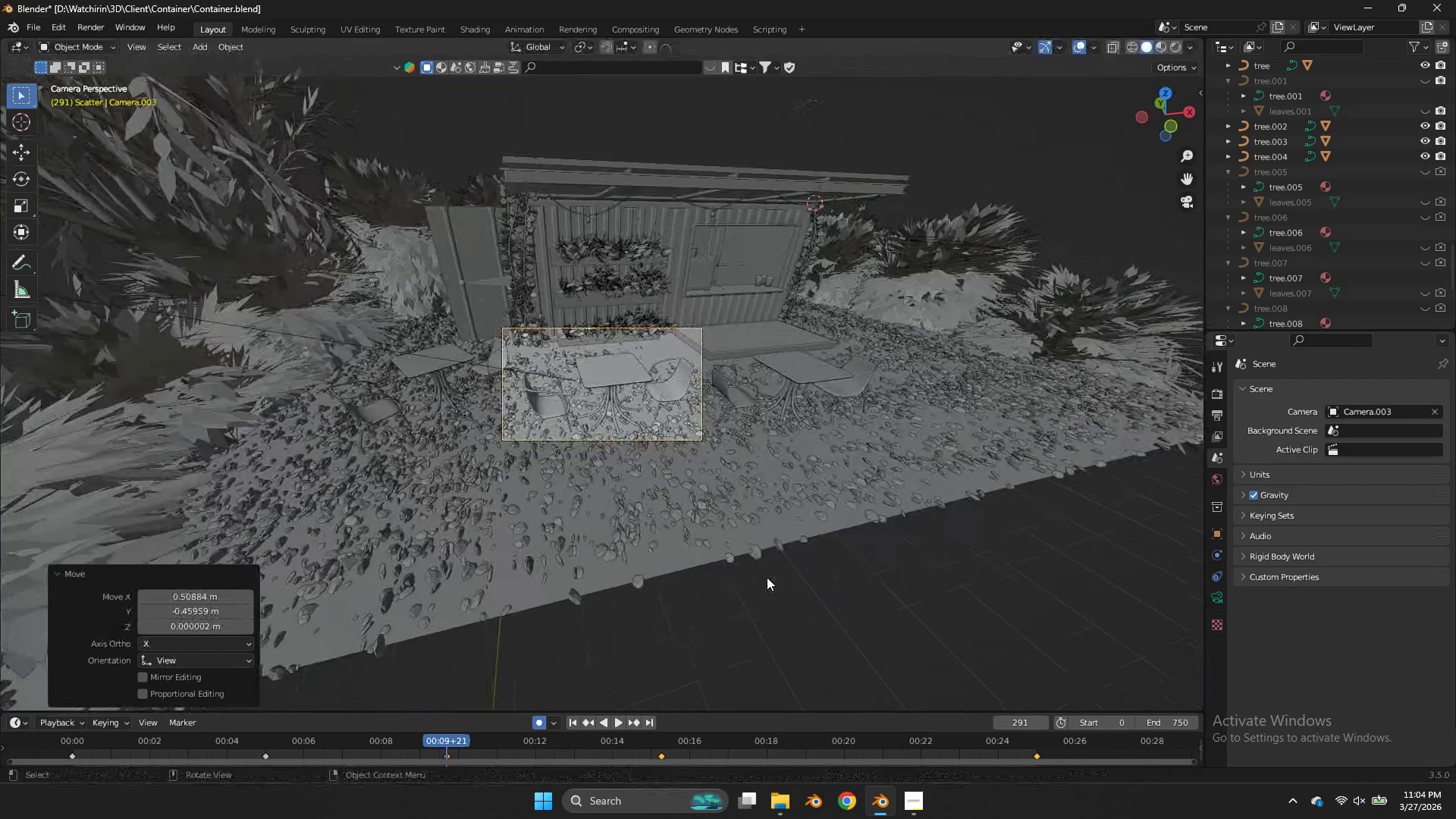 
left_click_drag(start_coordinate=[446, 740], to_coordinate=[275, 742])
 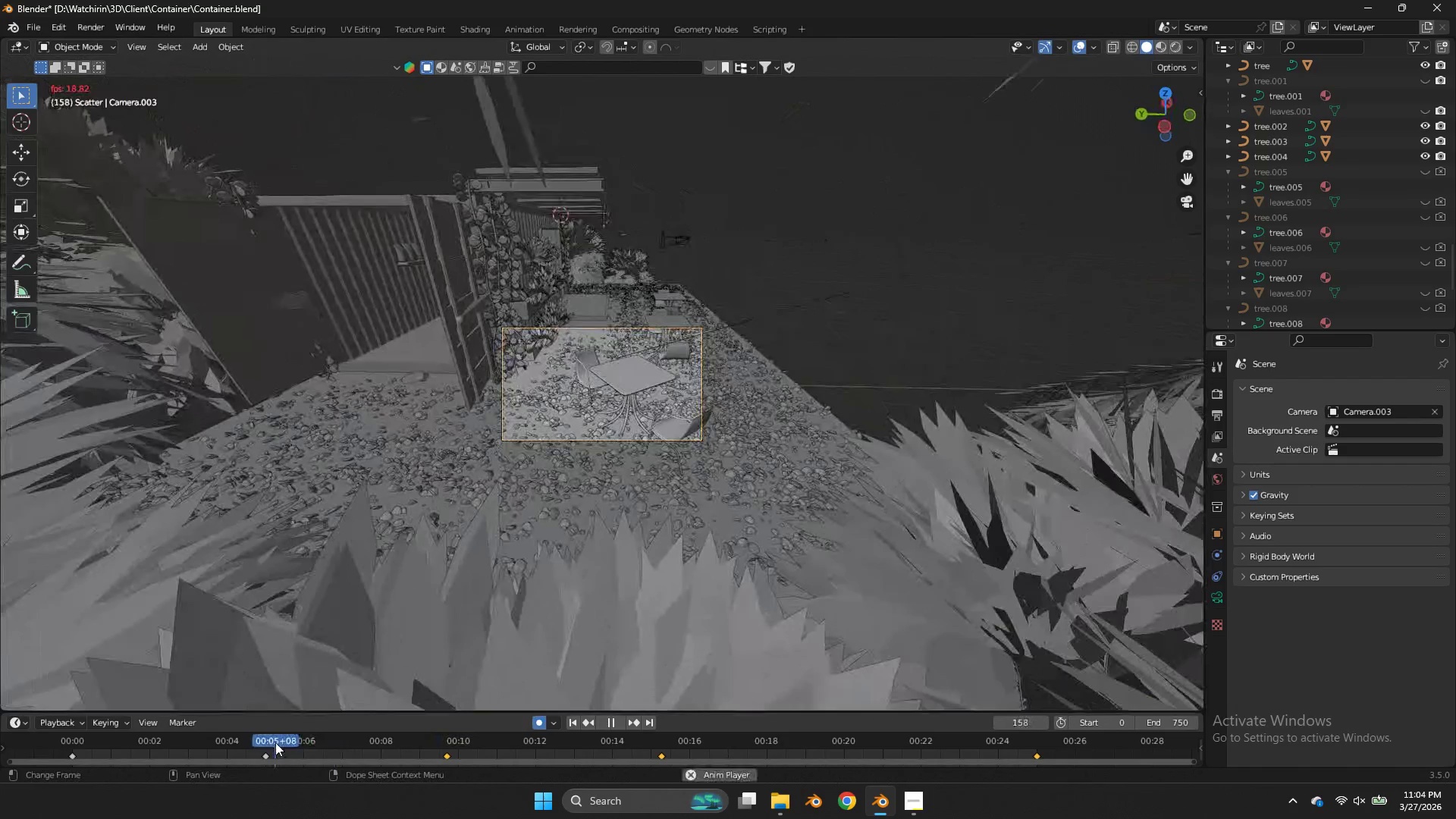 
key(Space)
 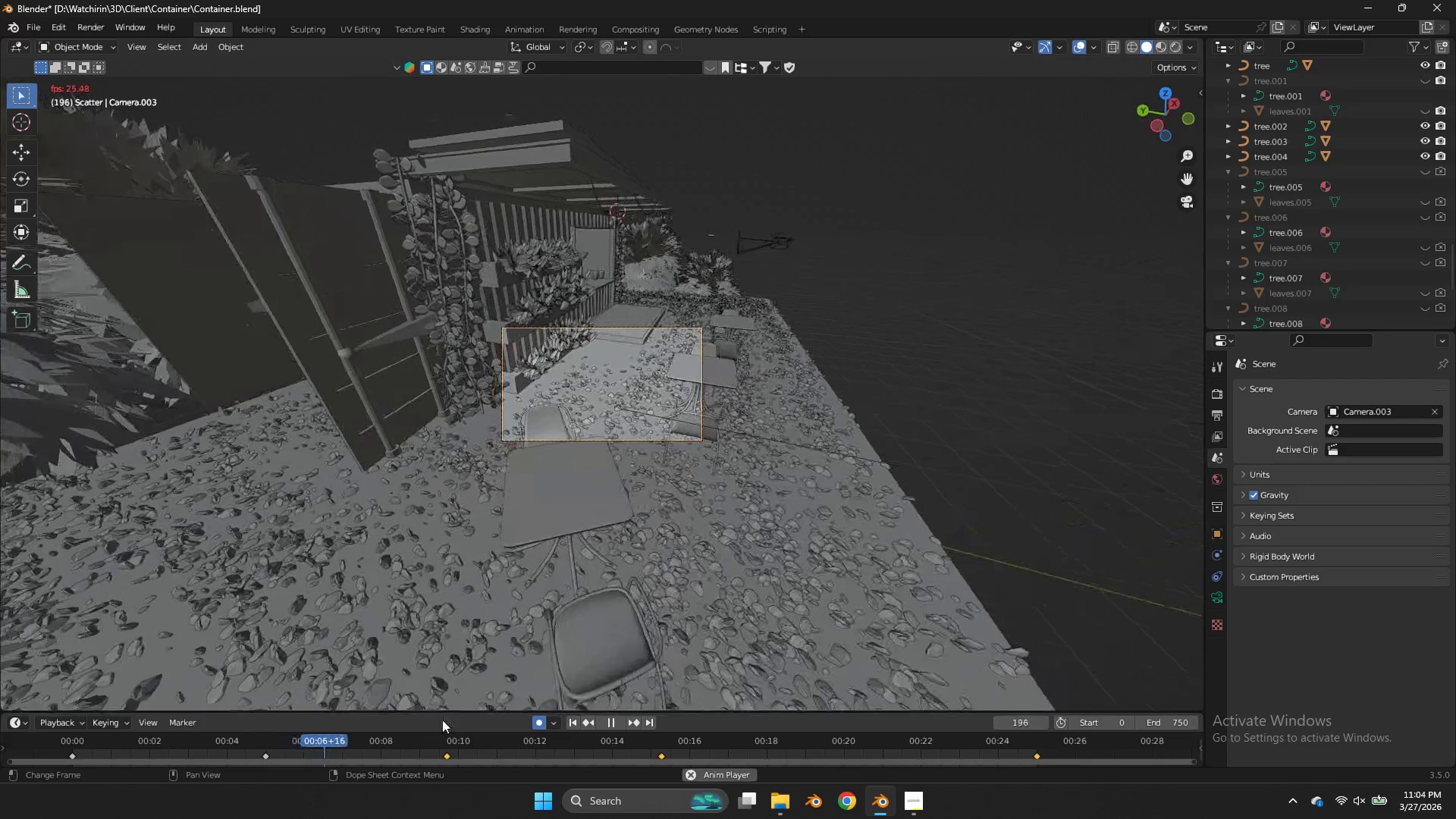 
mouse_move([510, 711])
 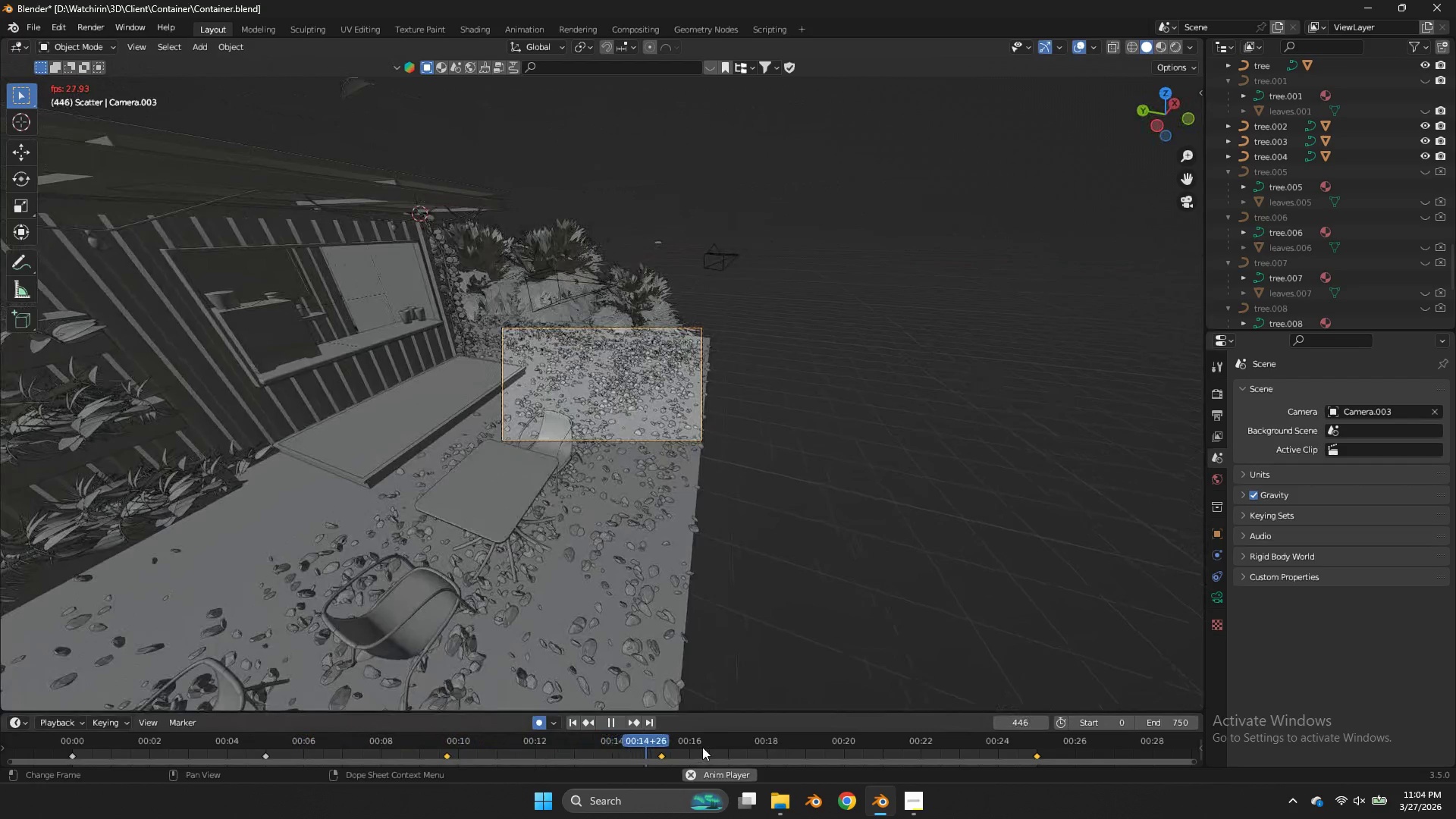 
key(Space)
 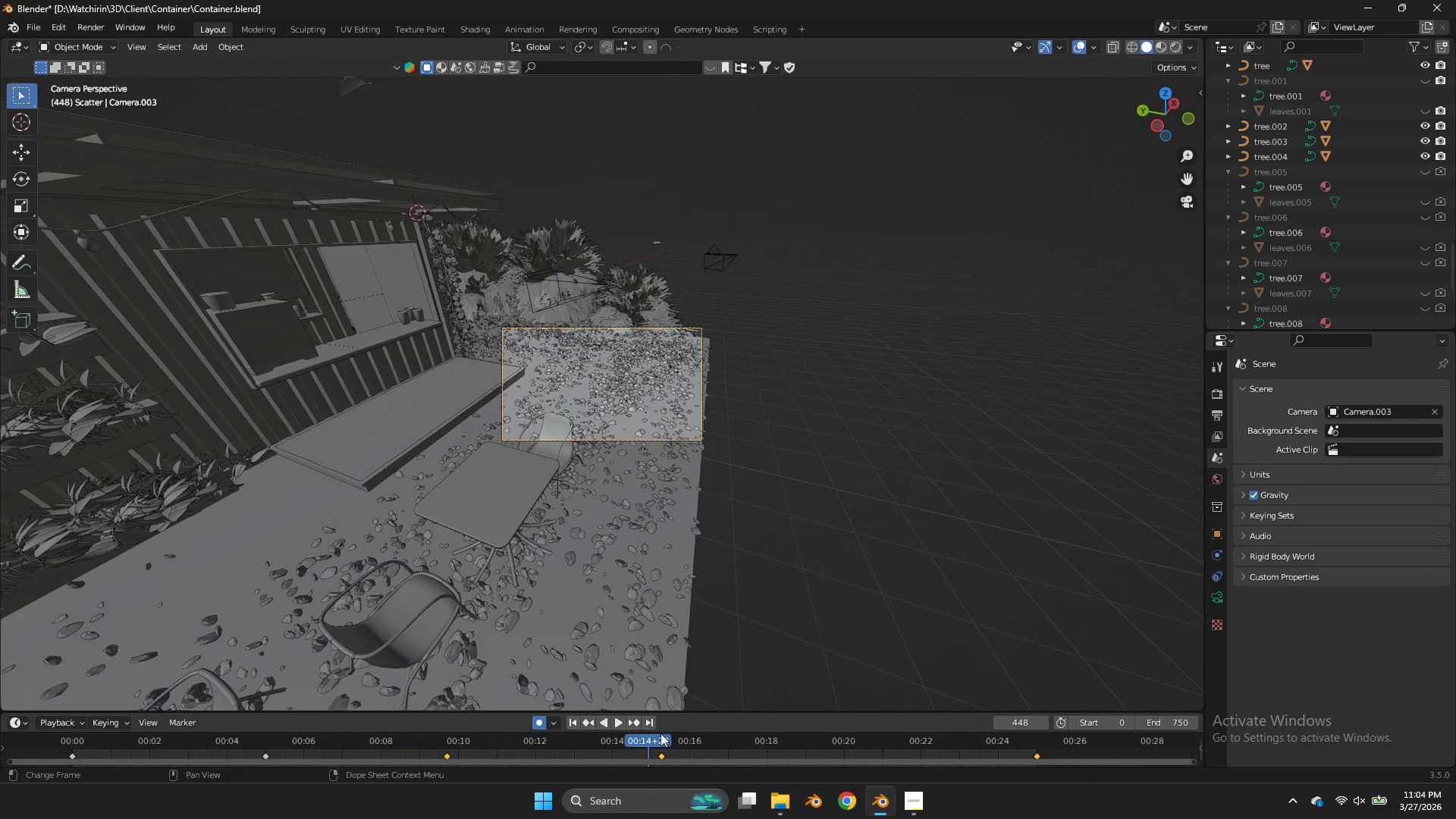 
key(Space)
 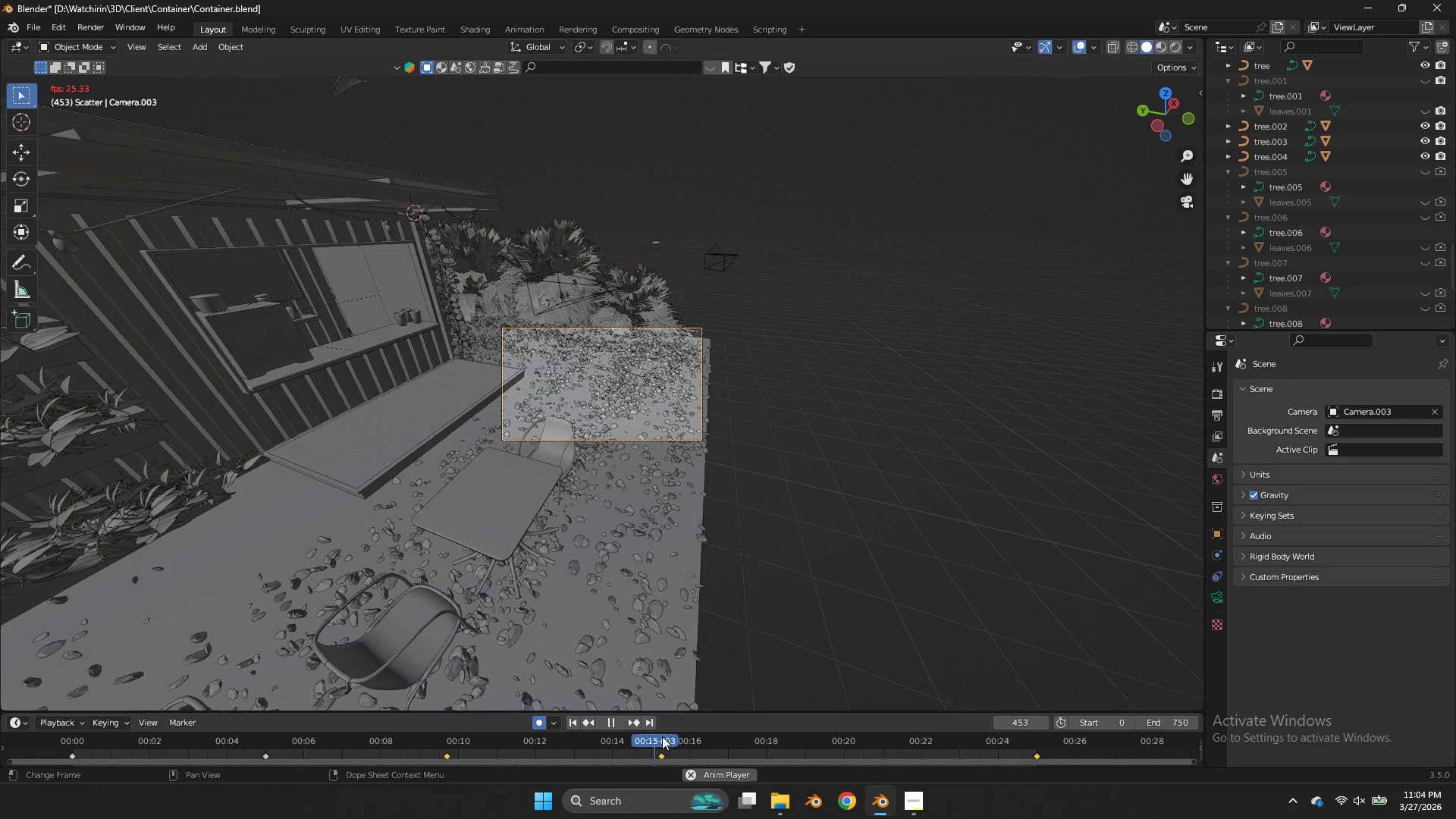 
key(Space)
 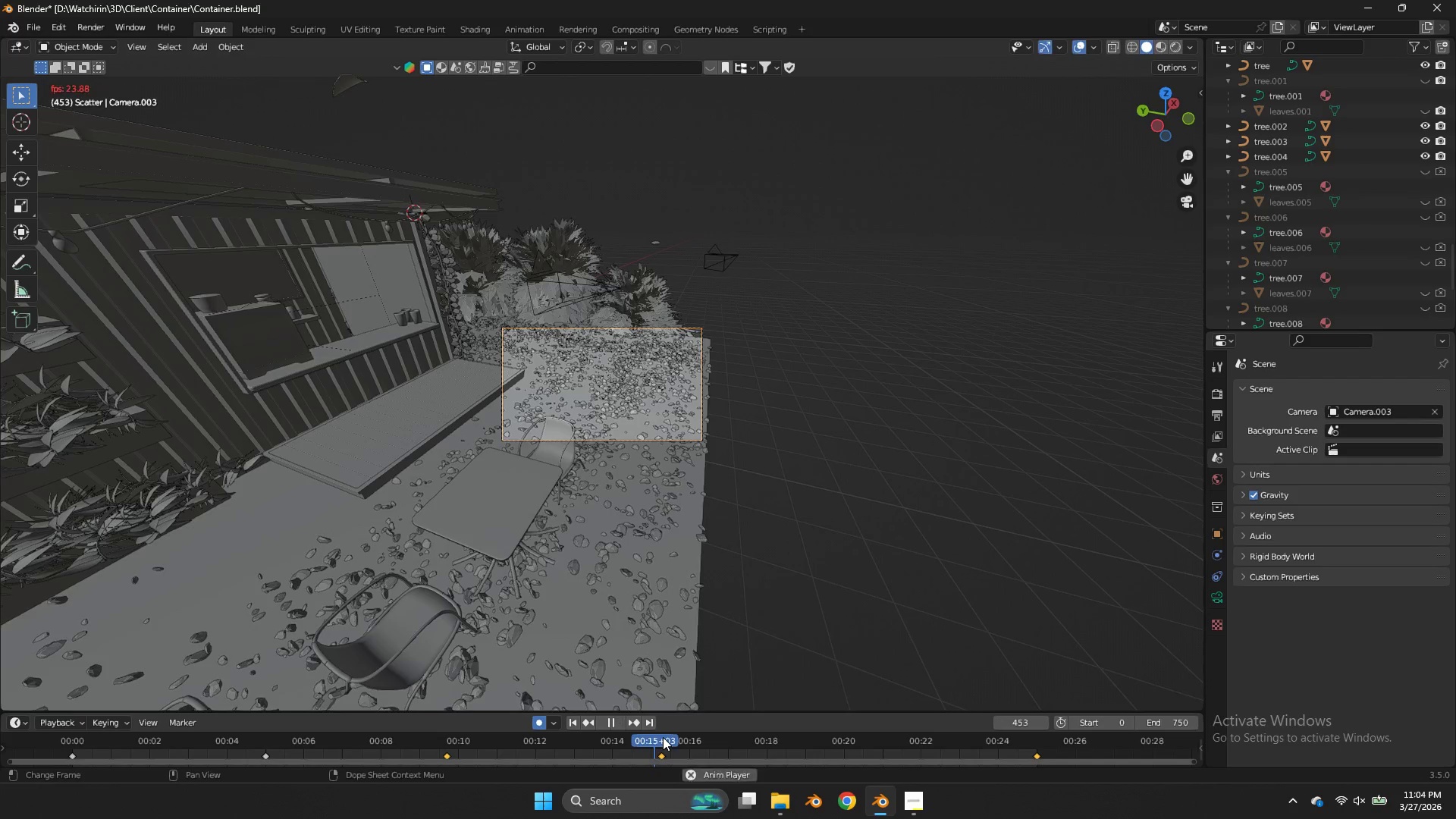 
key(Space)
 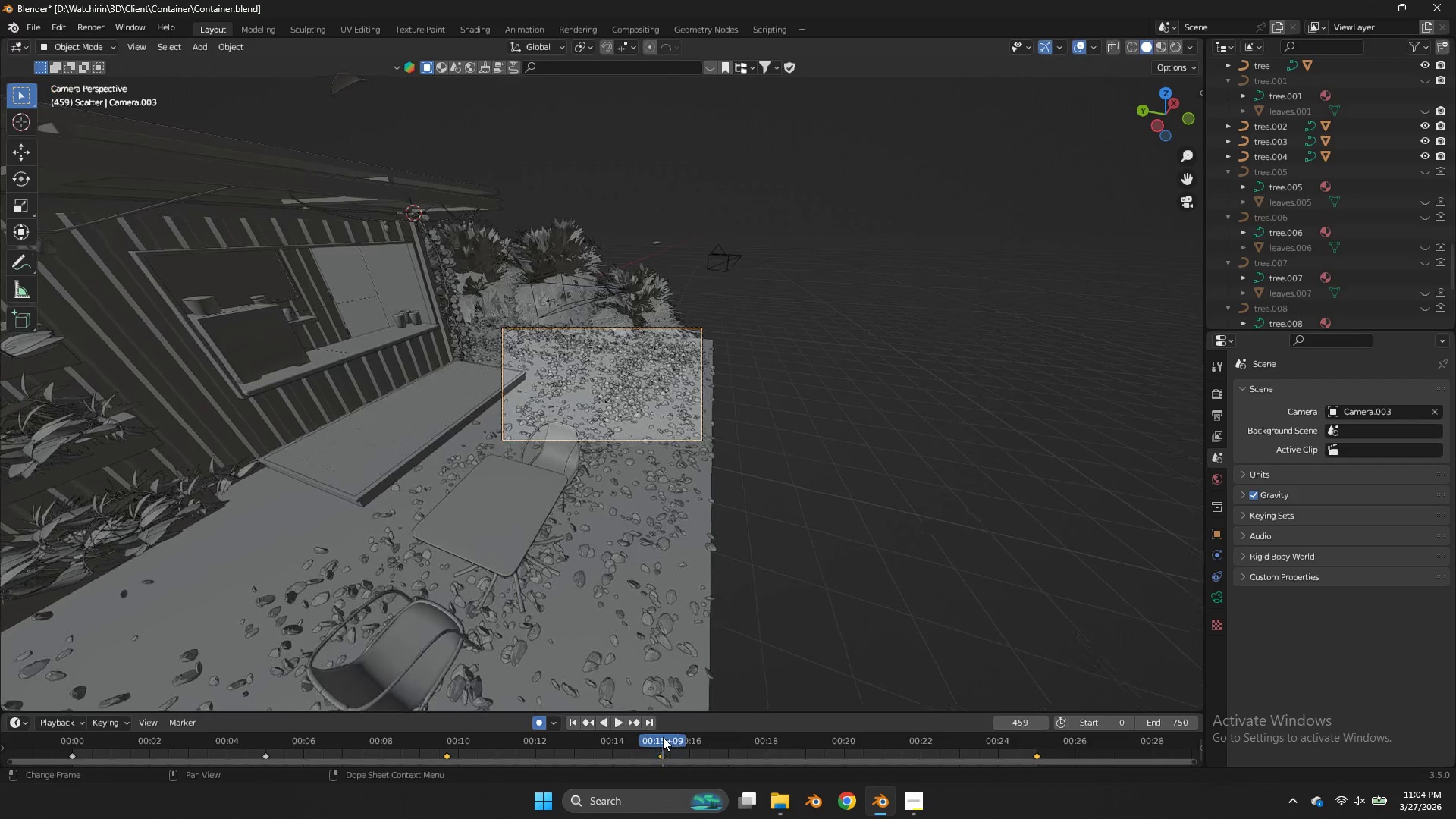 
key(Space)
 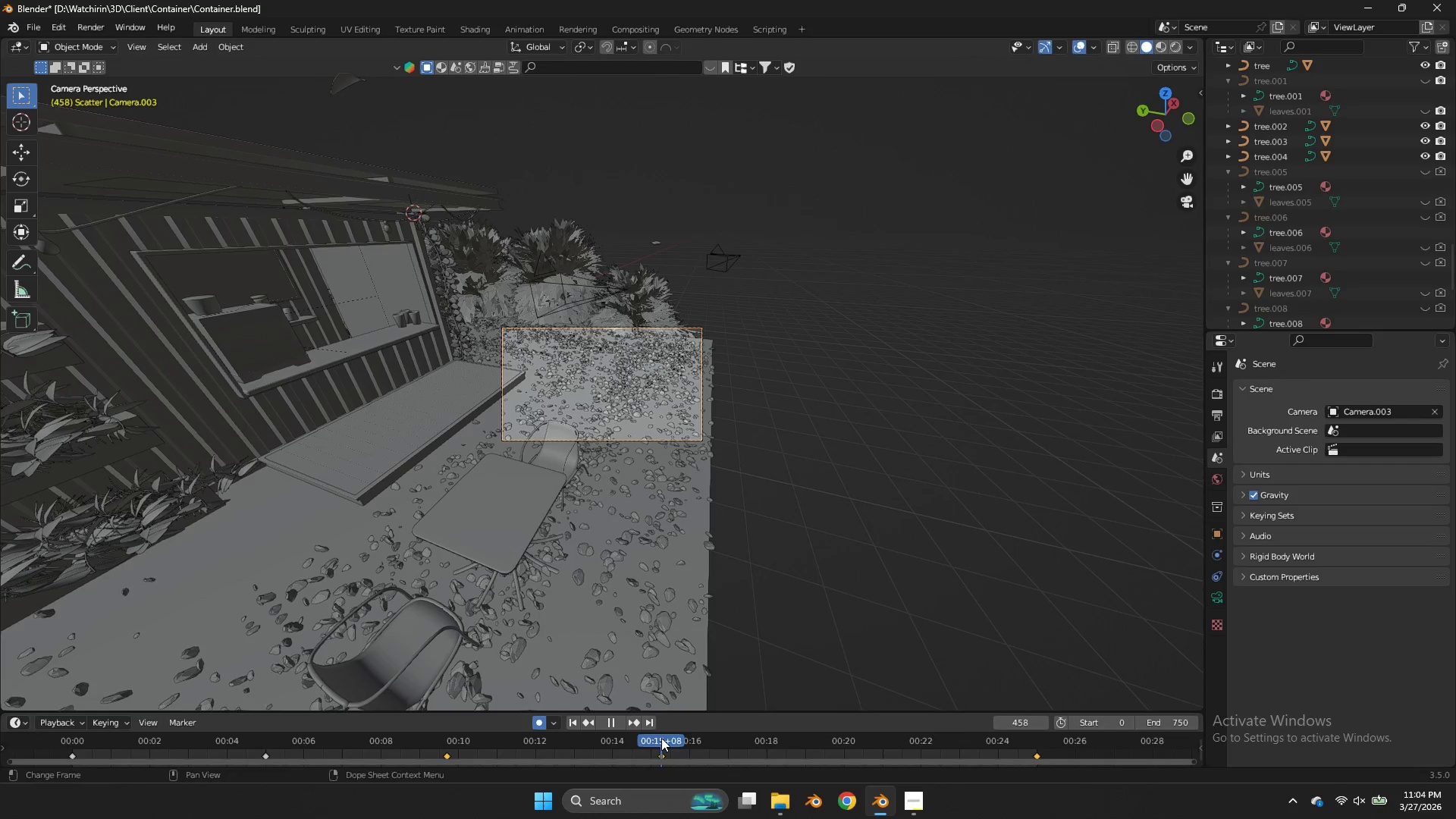 
type(rzr)
 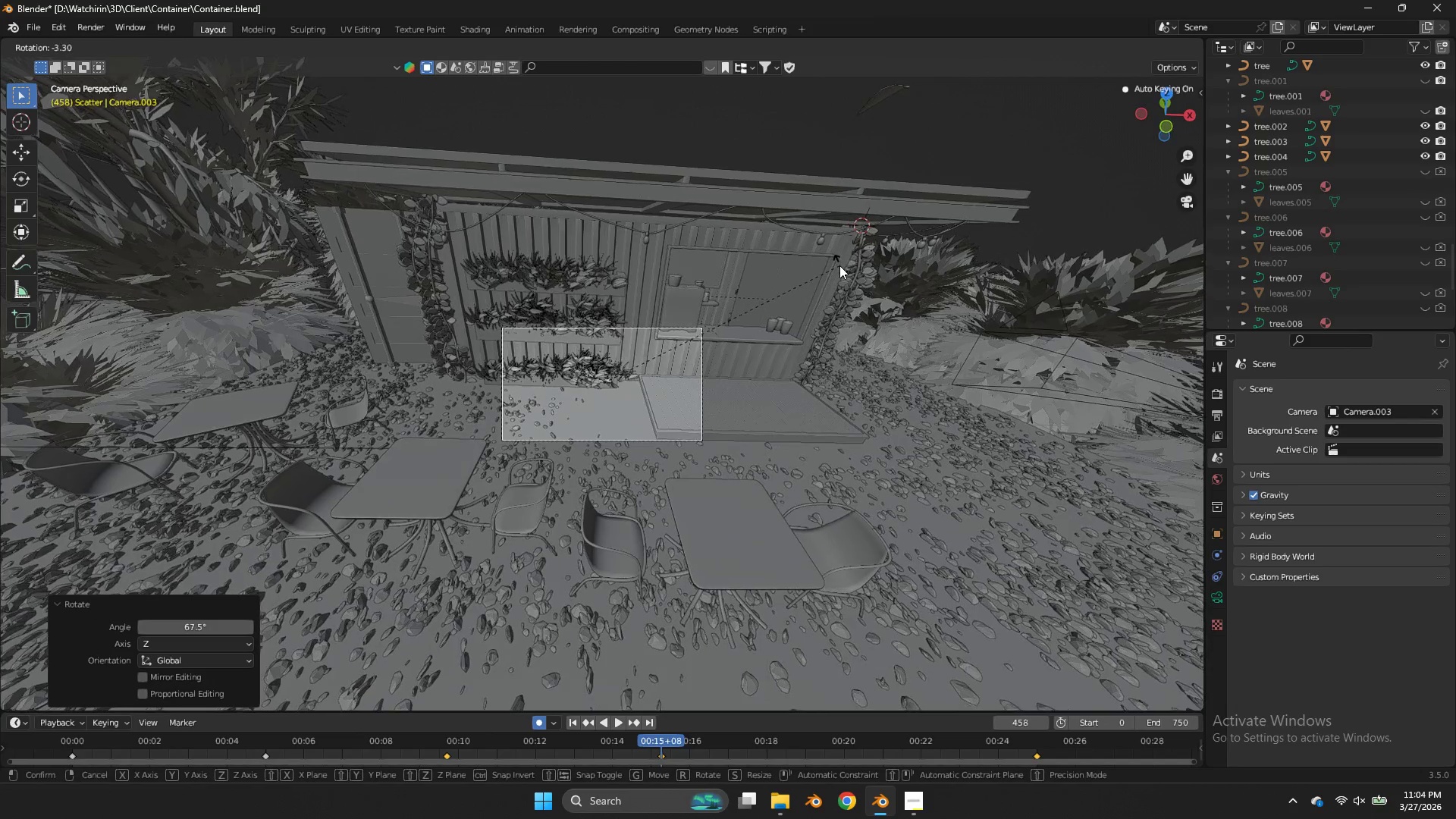 
left_click_drag(start_coordinate=[523, 111], to_coordinate=[535, 105])
 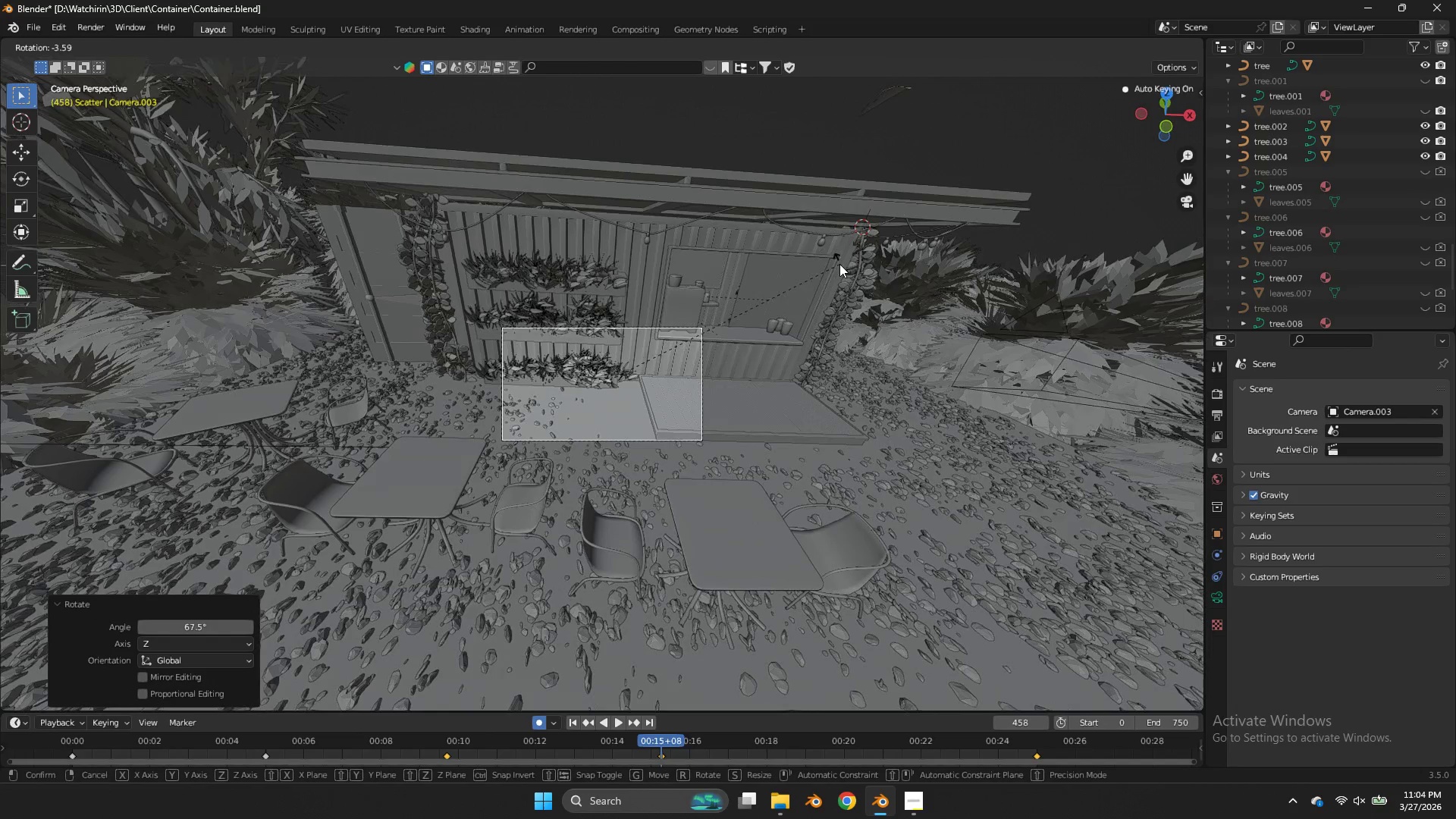 
left_click([839, 265])
 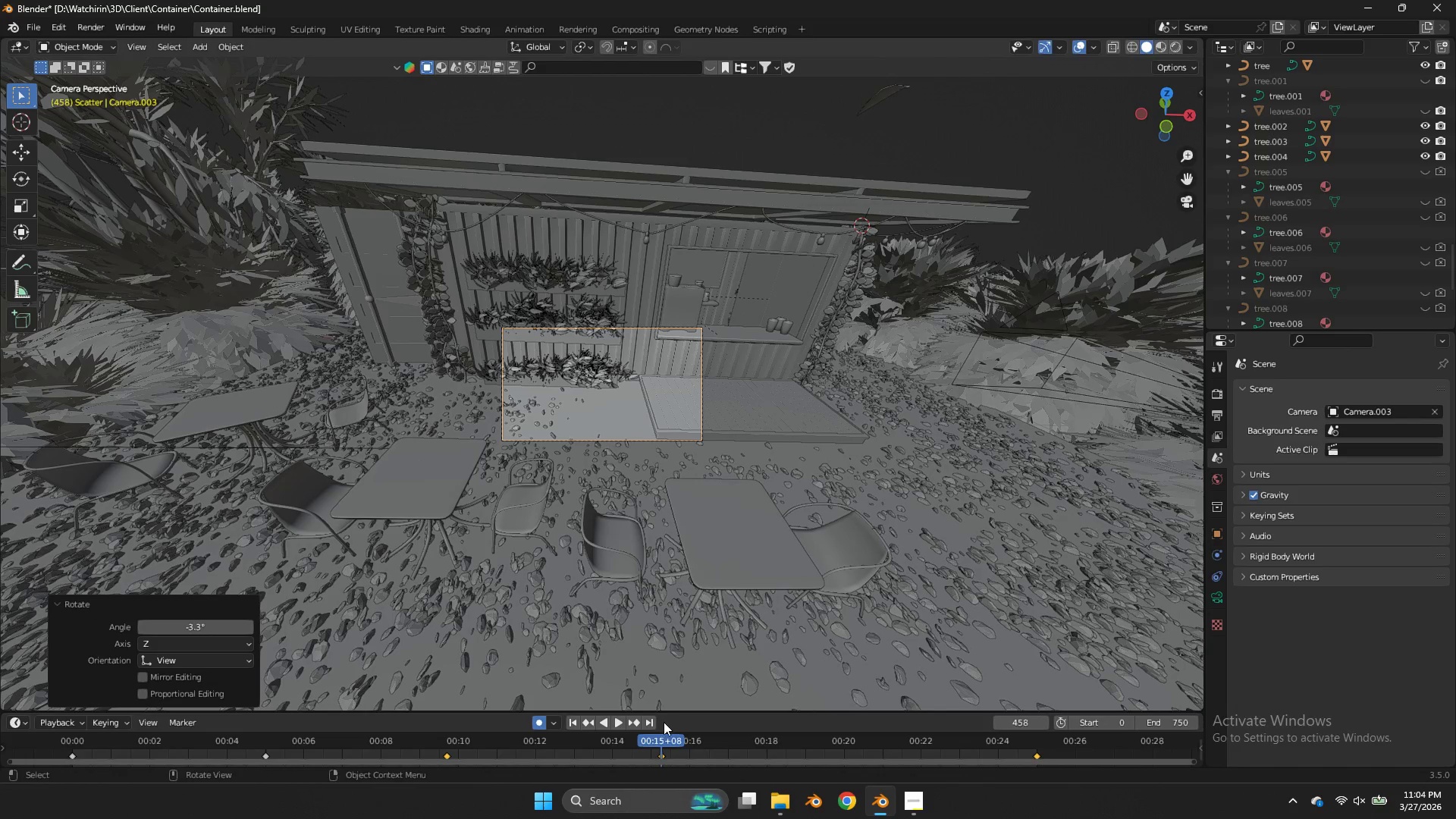 
left_click_drag(start_coordinate=[648, 734], to_coordinate=[660, 730])
 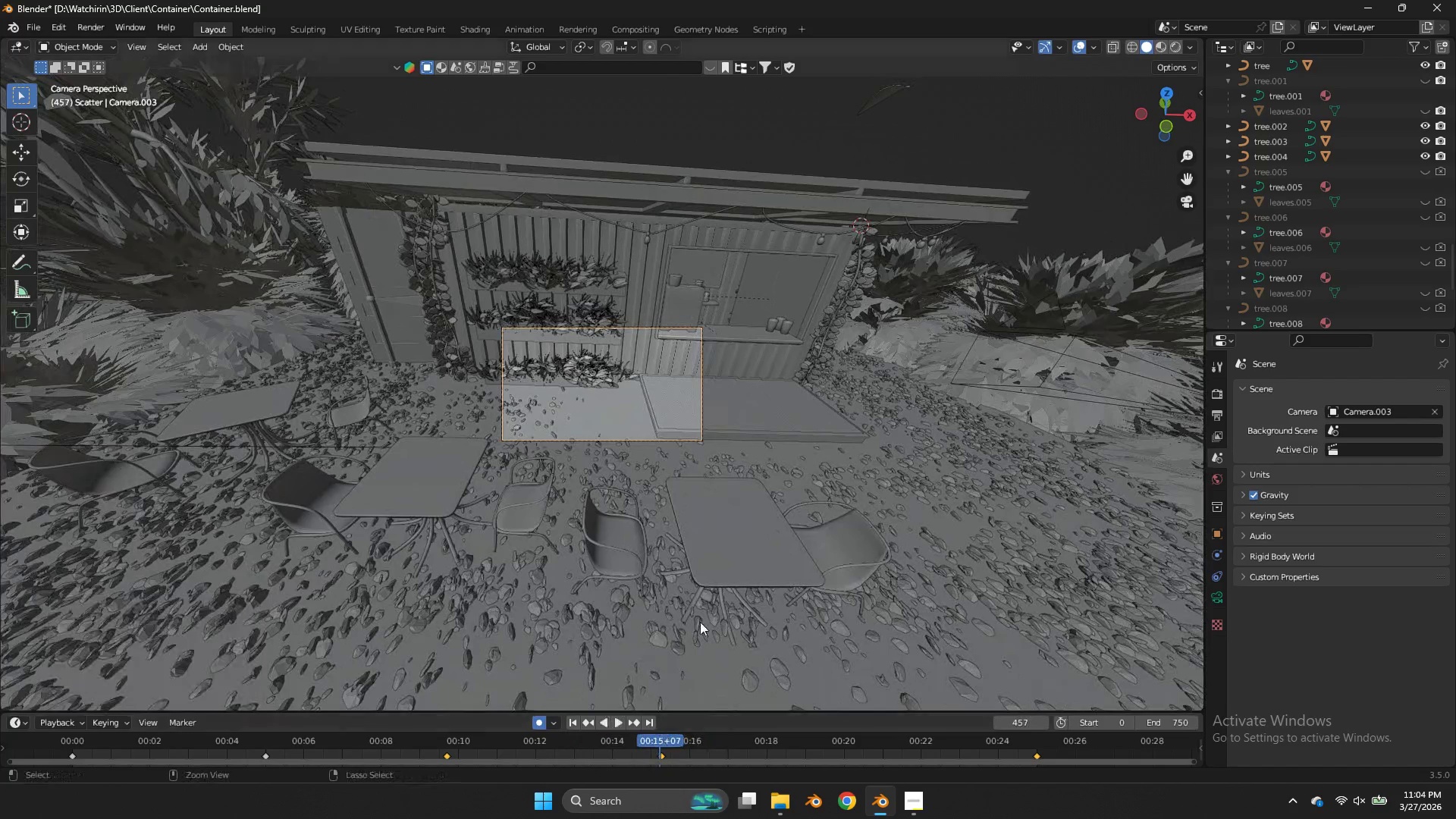 
key(Control+Z)
 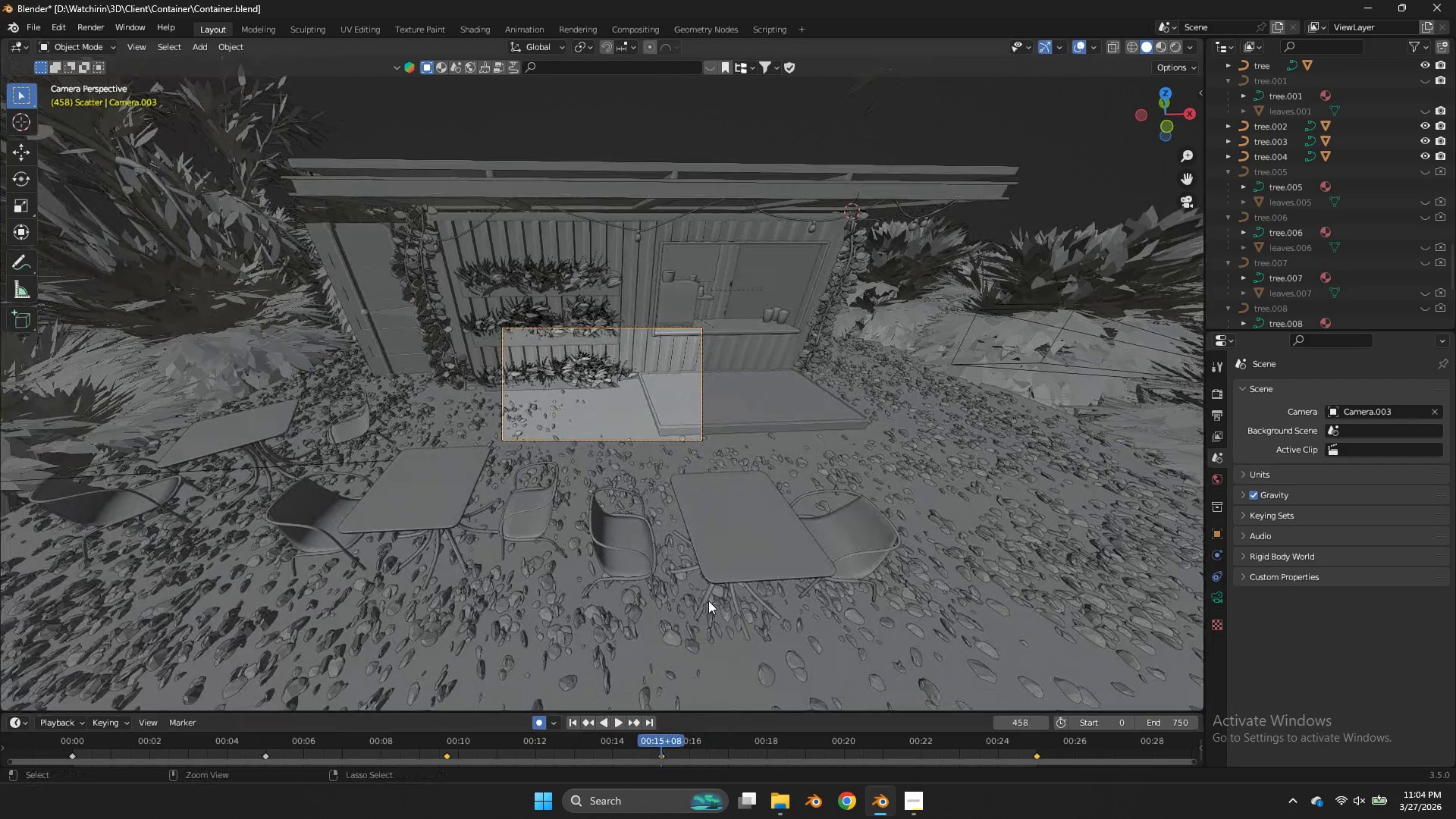 
key(Control+Z)
 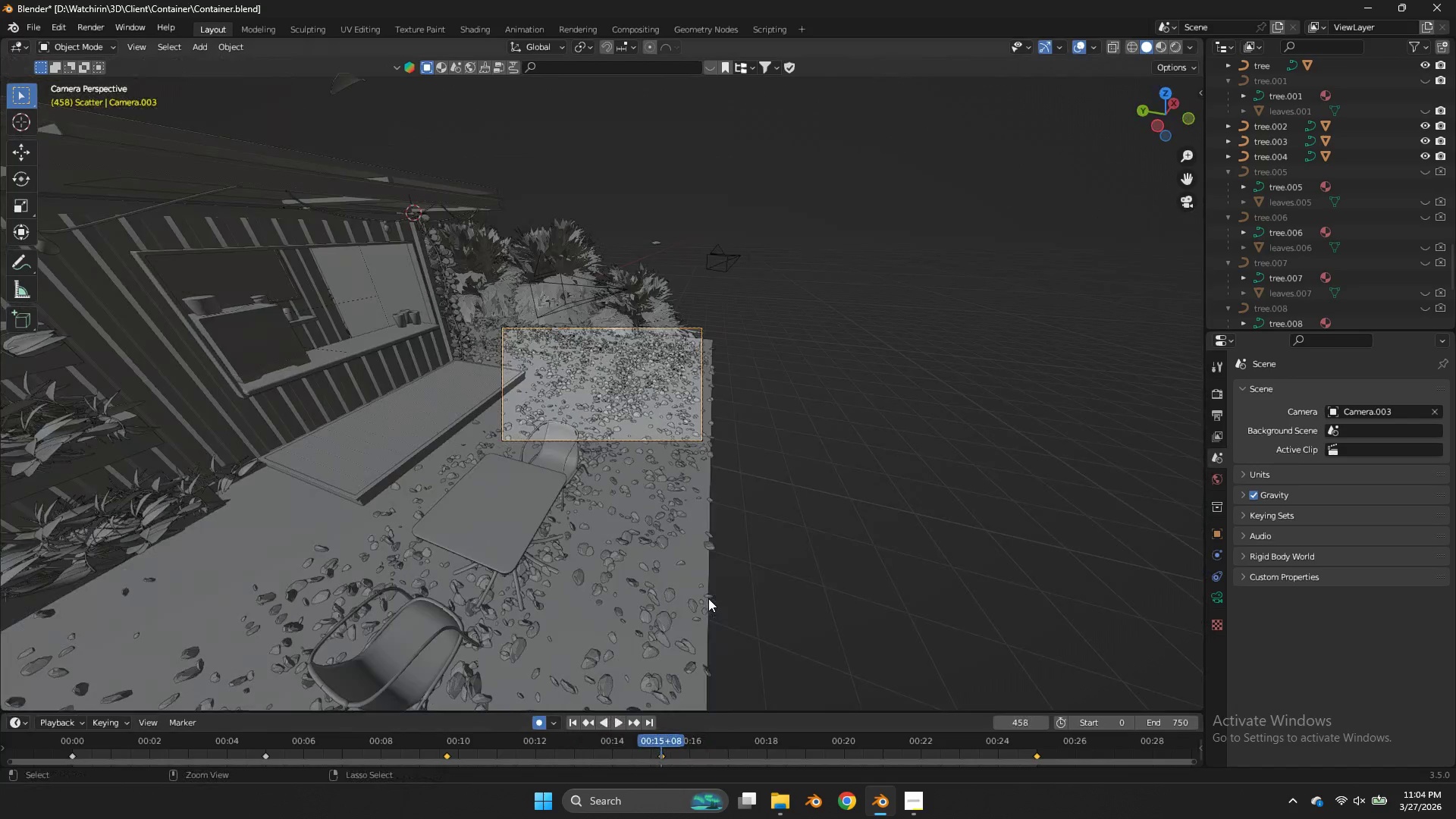 
key(Control+Z)
 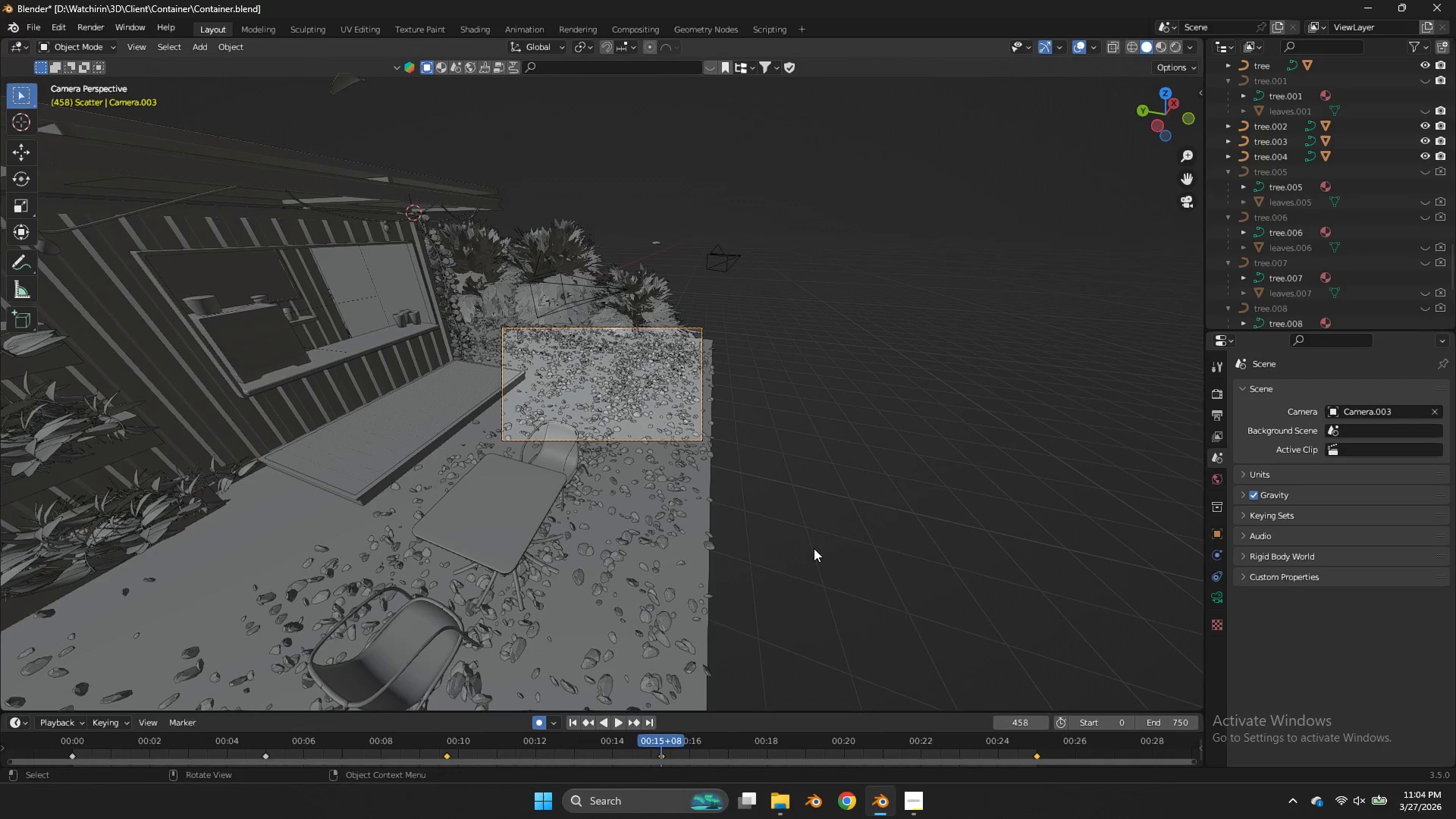 
type(rz)
 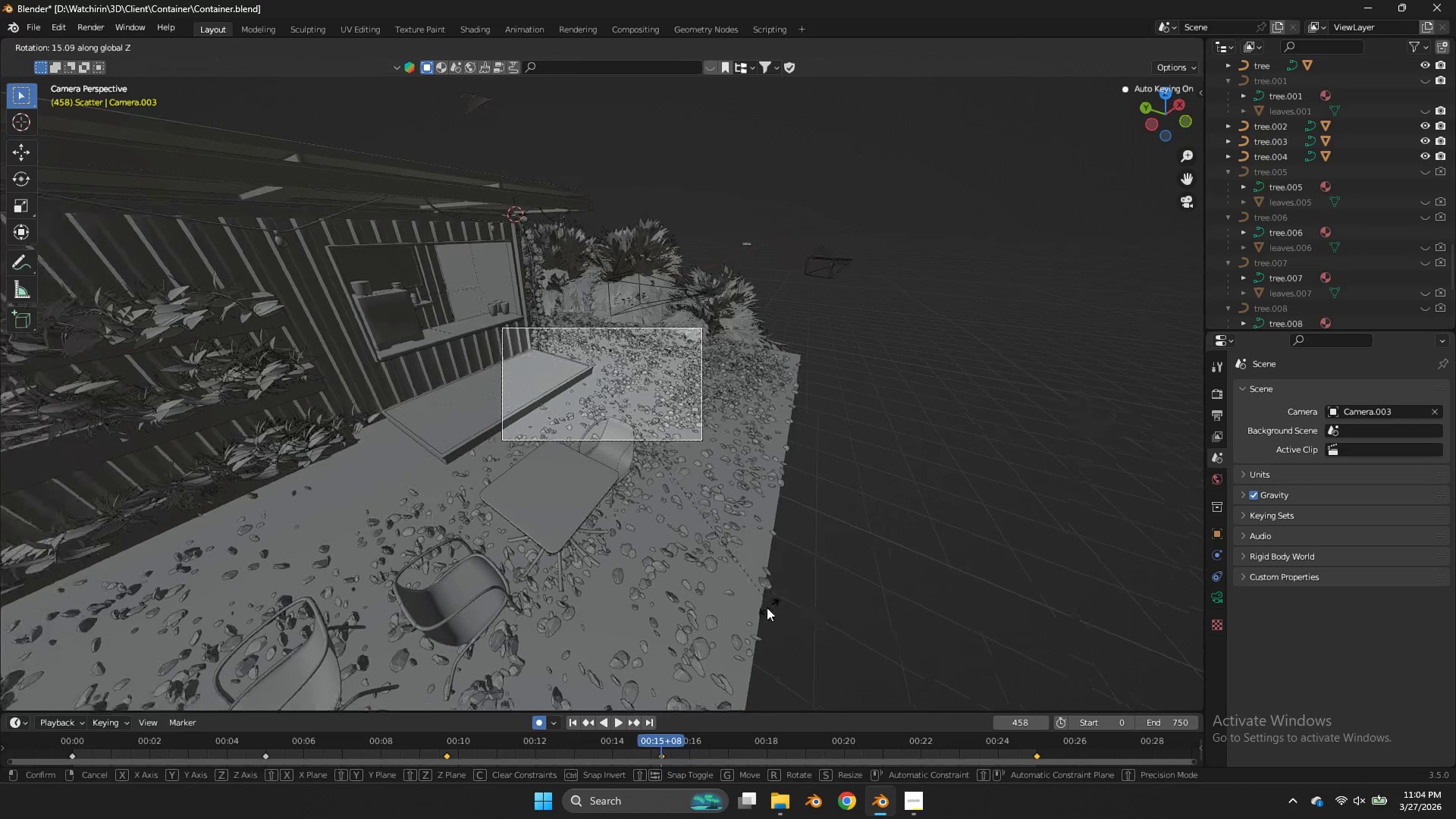 
left_click([763, 610])
 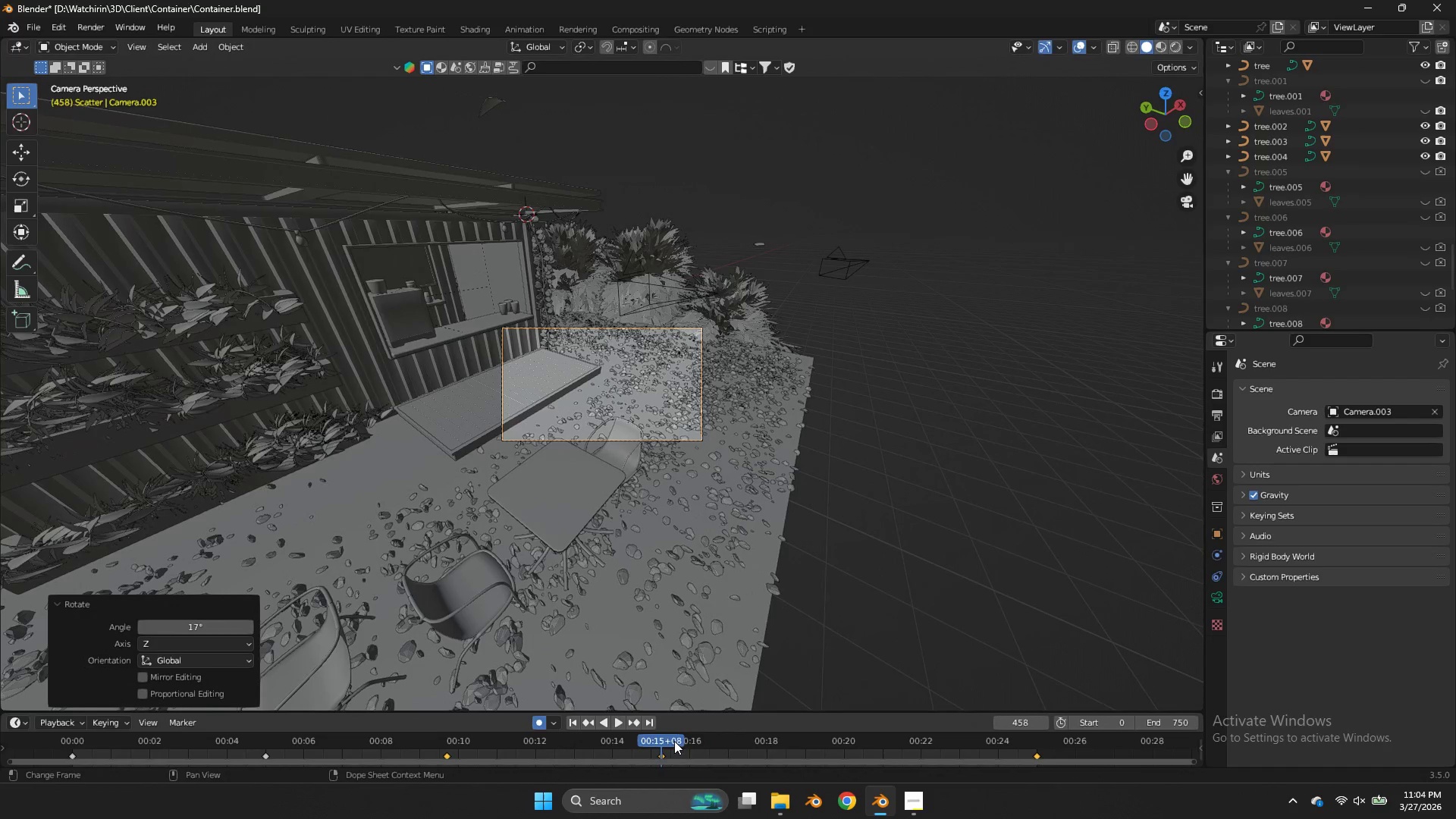 
left_click_drag(start_coordinate=[674, 741], to_coordinate=[966, 717])
 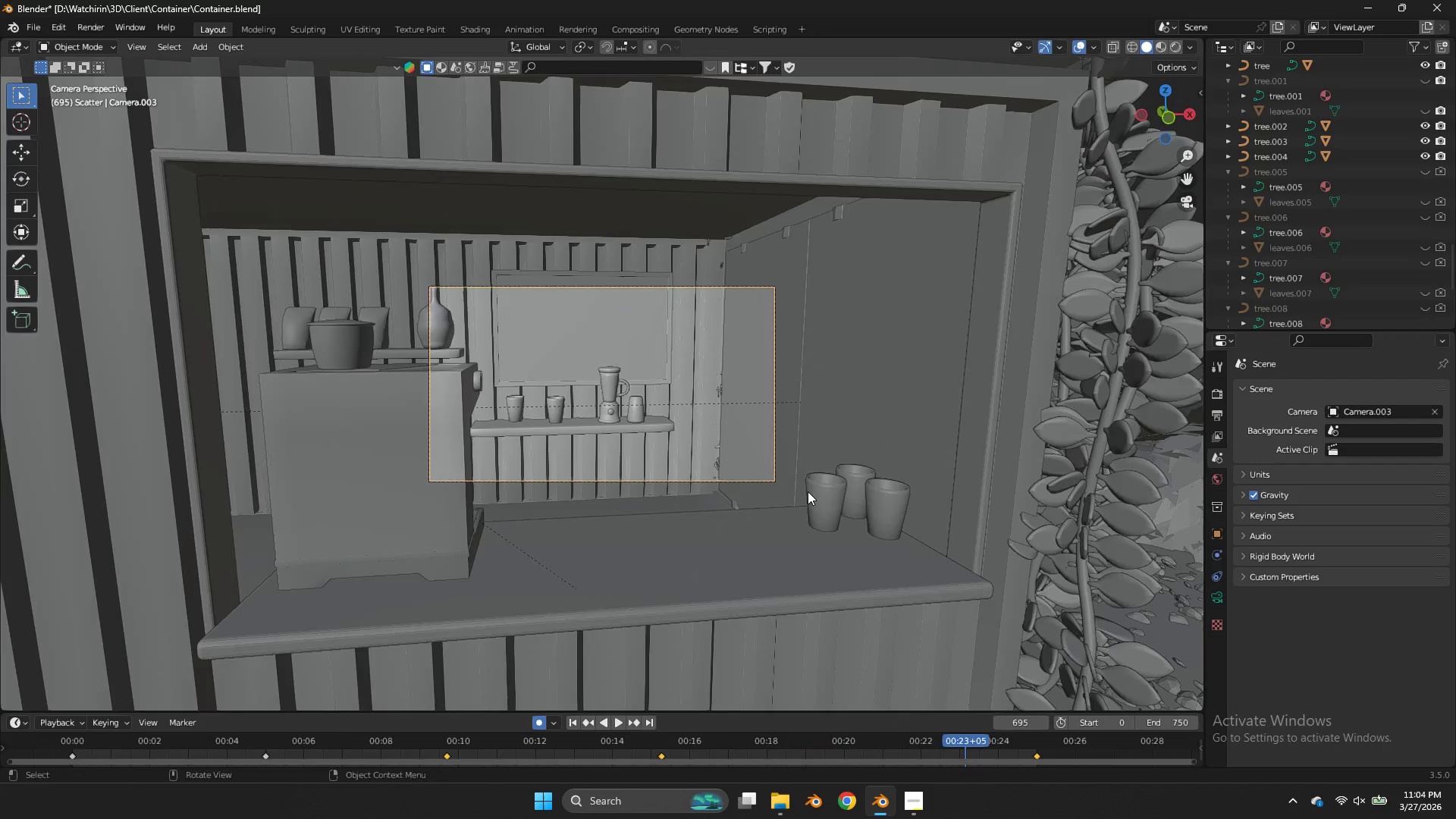 
scroll: coordinate [808, 491], scroll_direction: up, amount: 6.0
 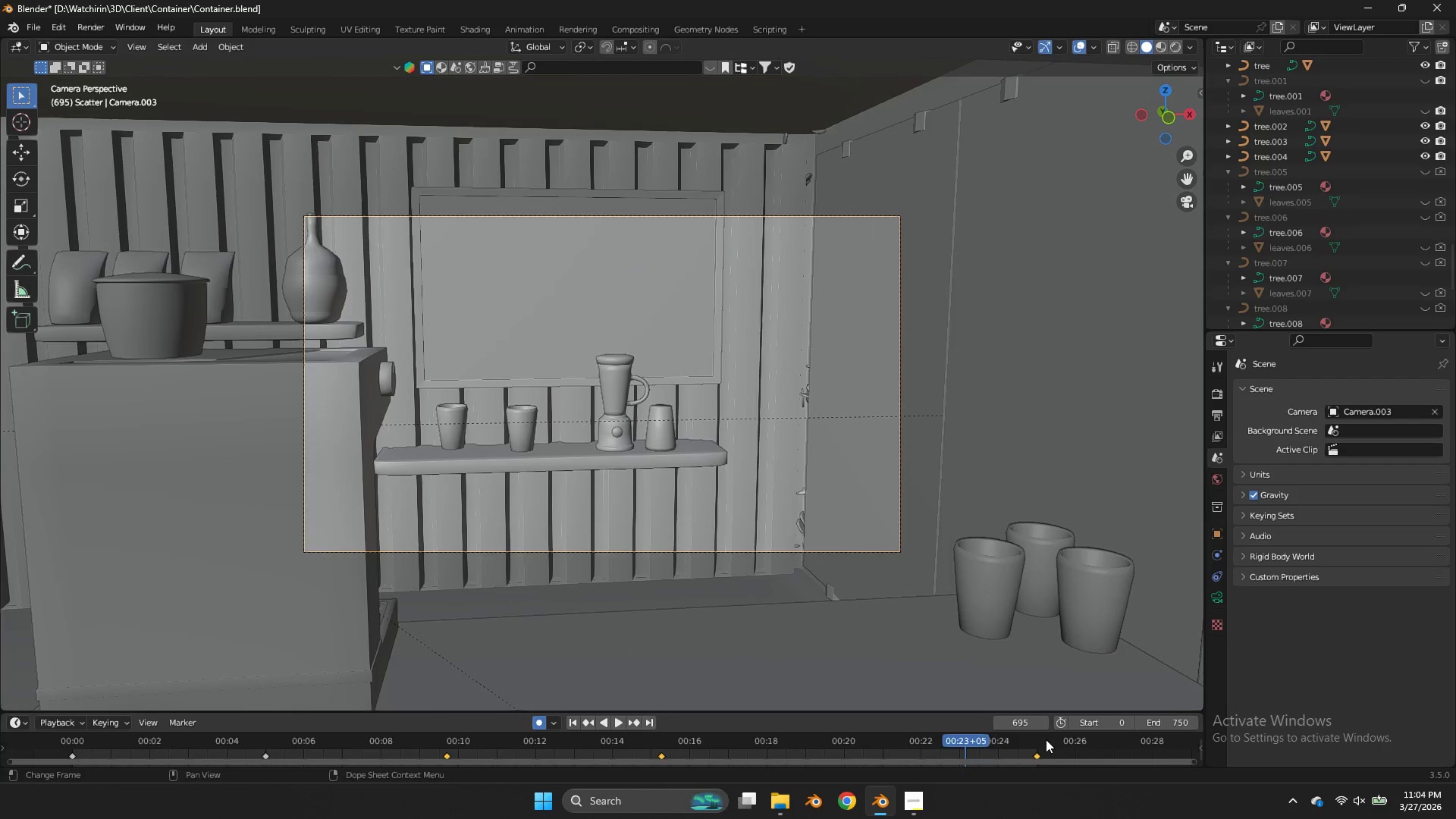 
left_click_drag(start_coordinate=[1040, 736], to_coordinate=[1037, 734])
 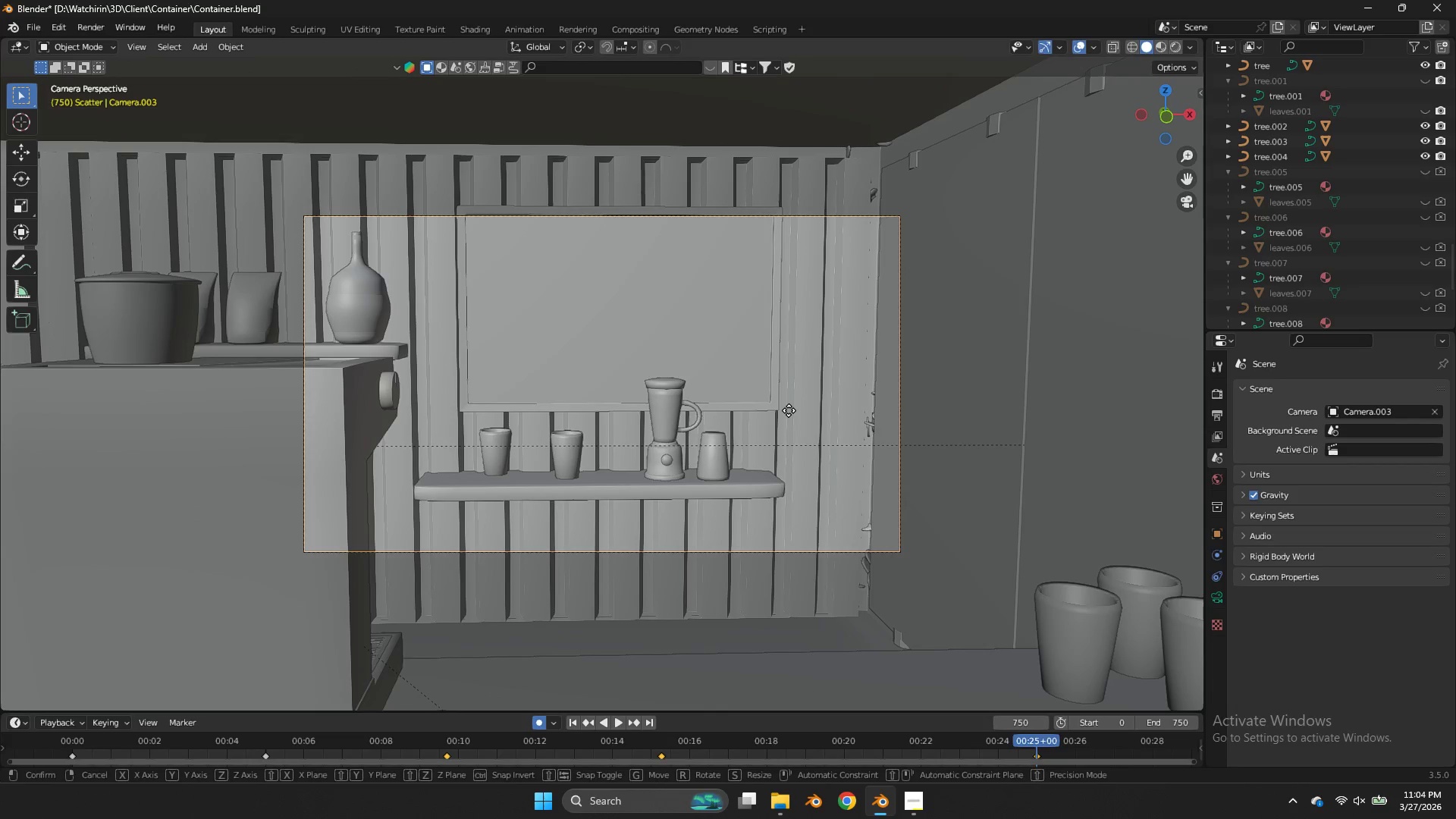 
type(gzz)
 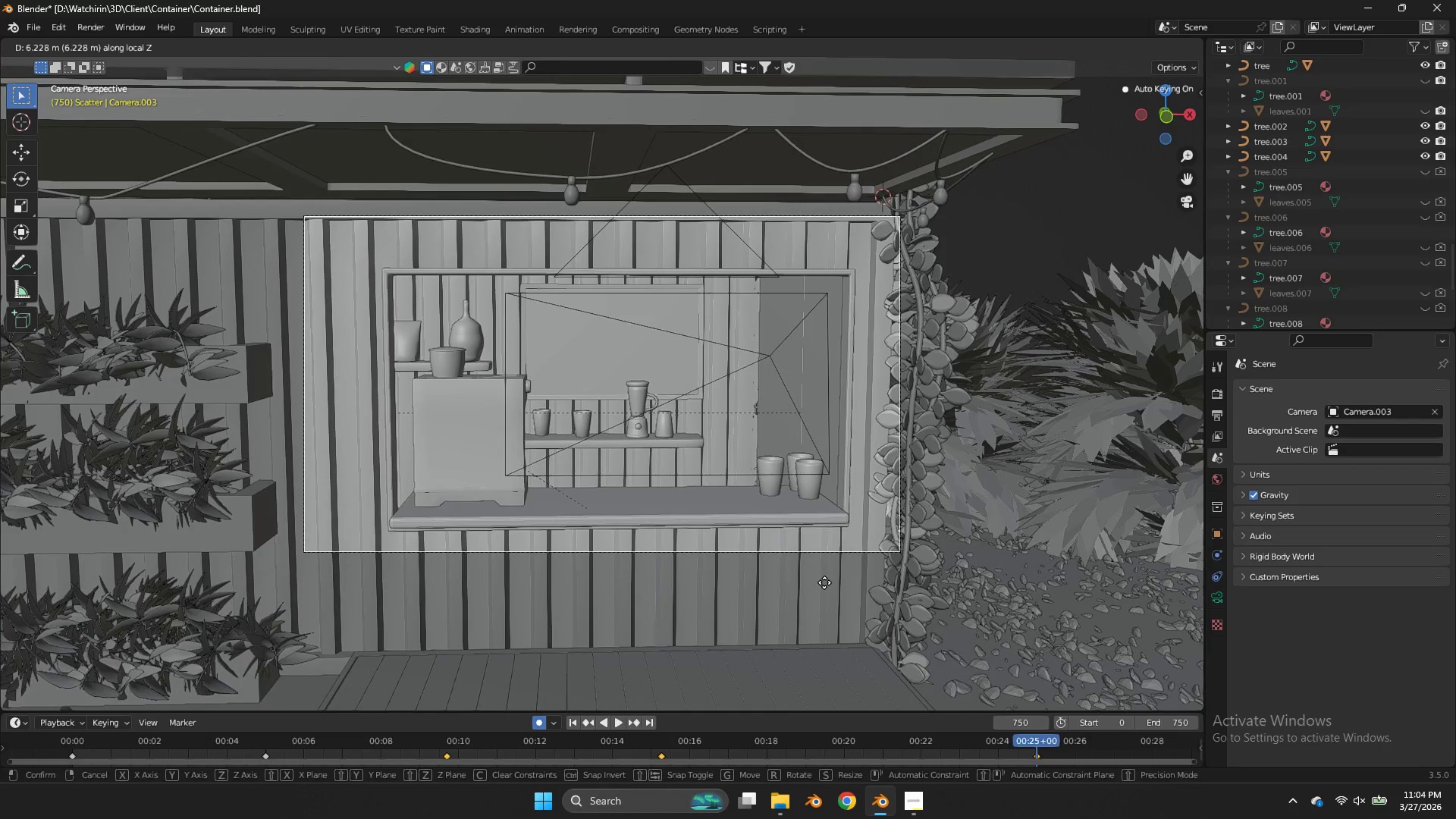 
left_click([824, 582])
 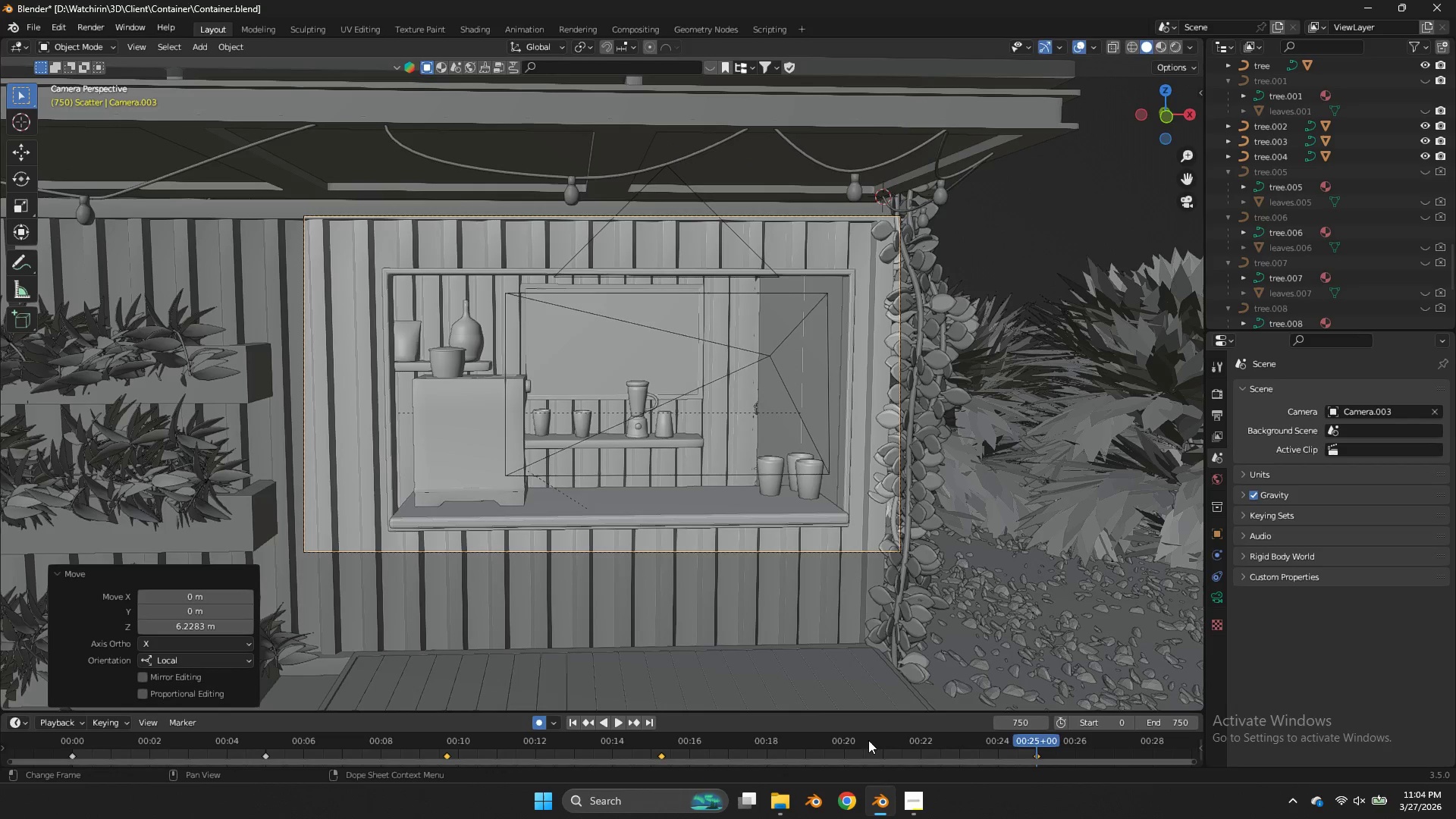 
left_click_drag(start_coordinate=[862, 742], to_coordinate=[641, 745])
 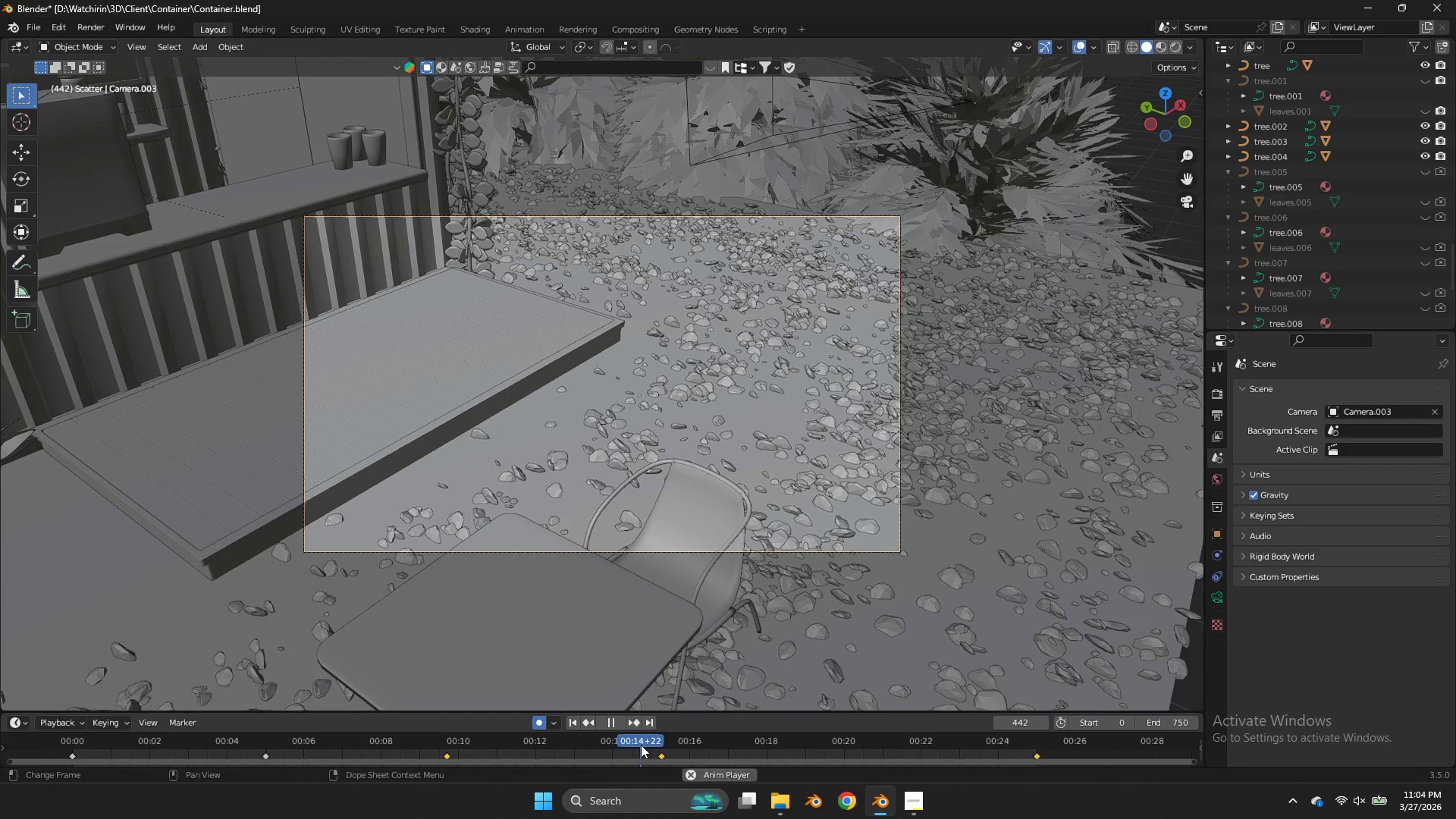 
key(Space)